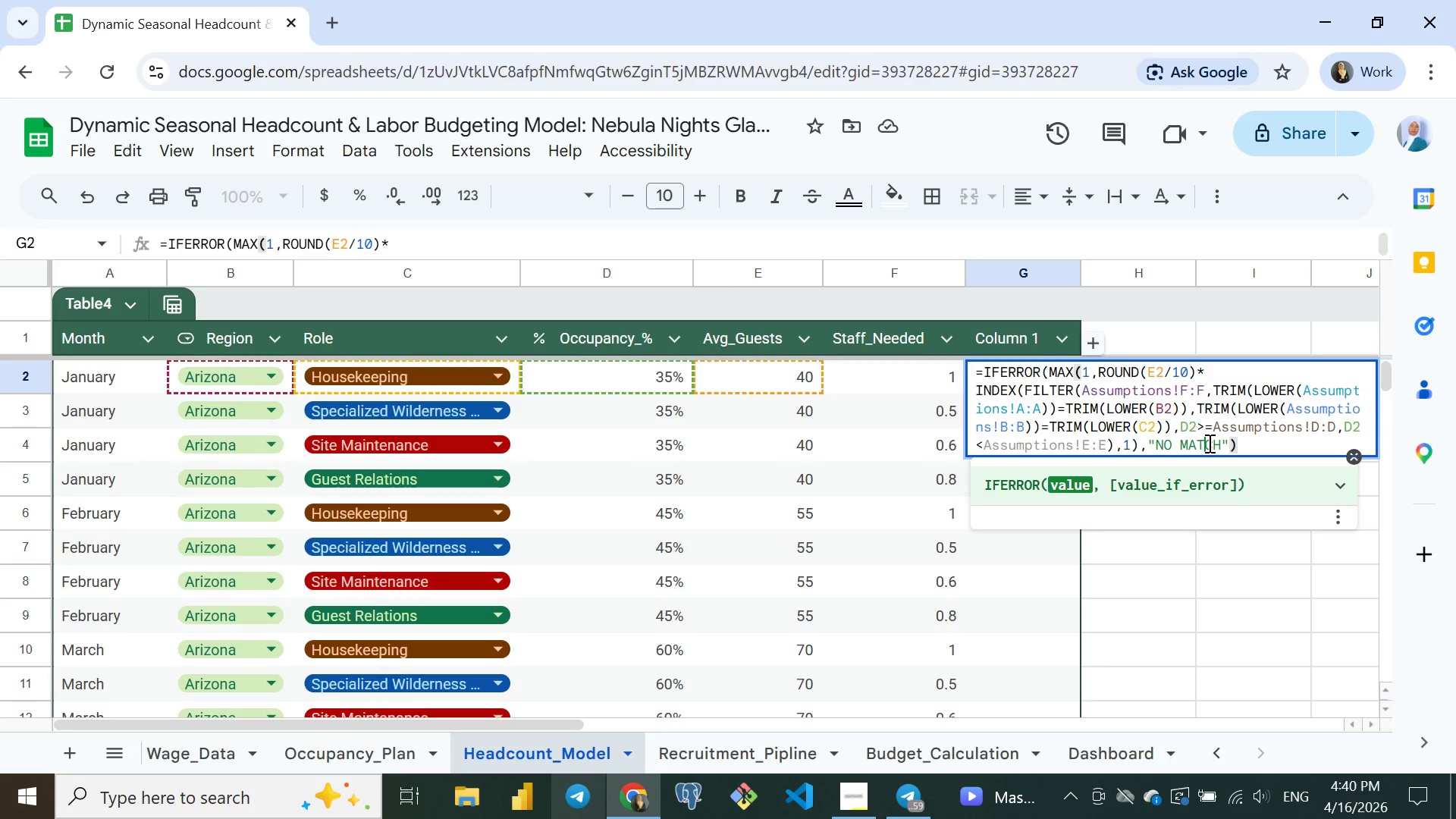 
left_click([1208, 443])
 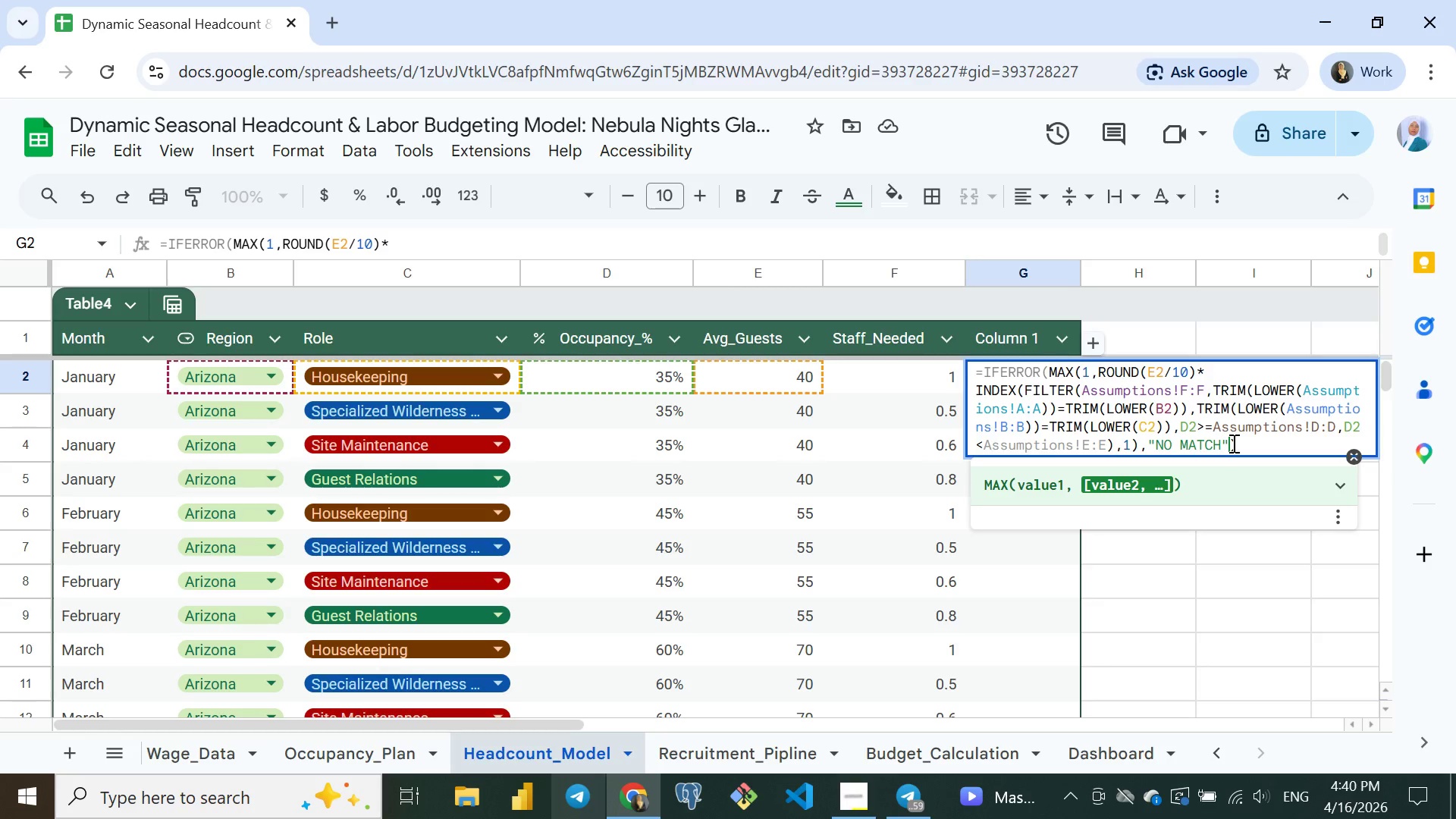 
left_click([1232, 443])
 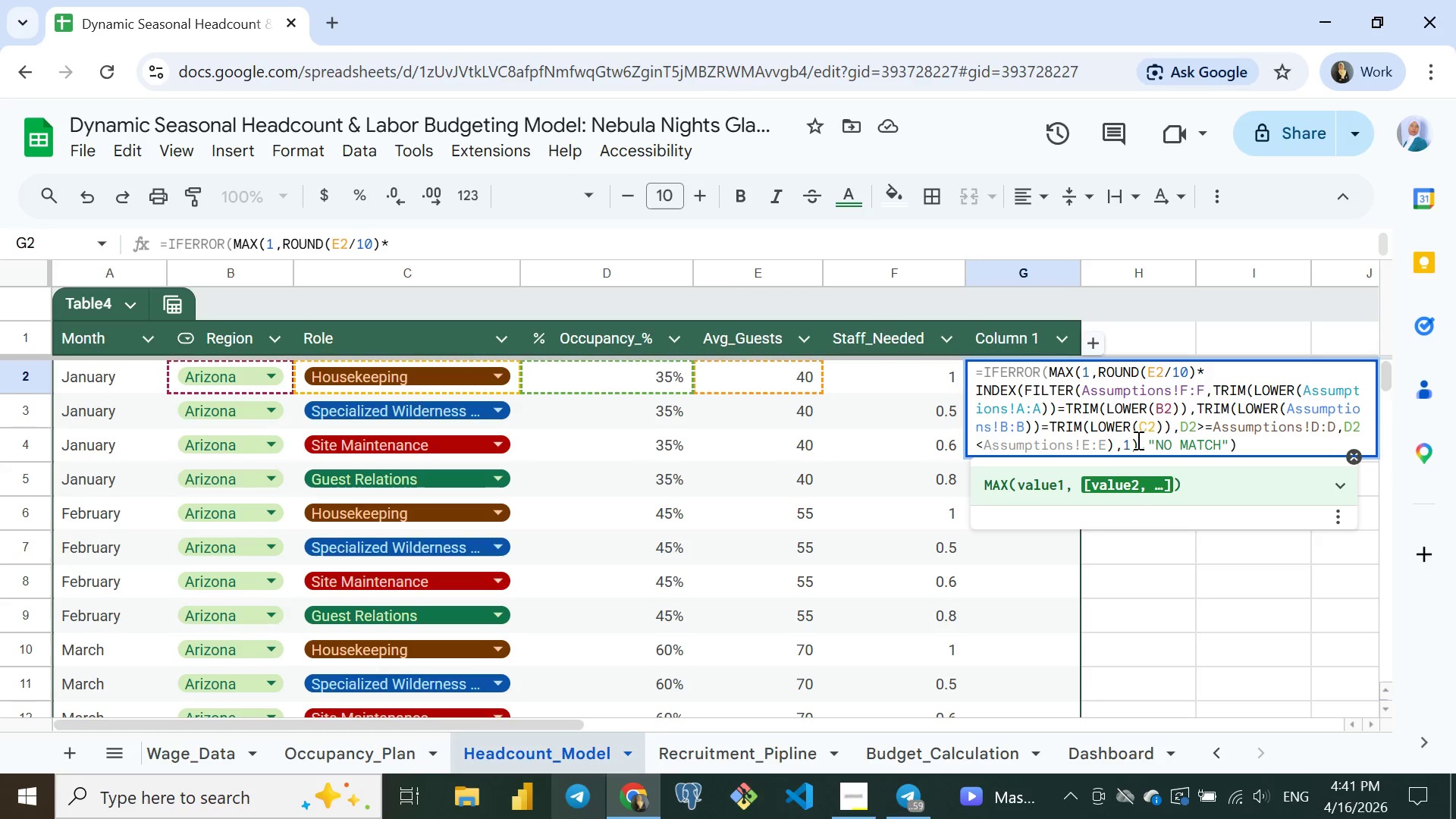 
wait(25.27)
 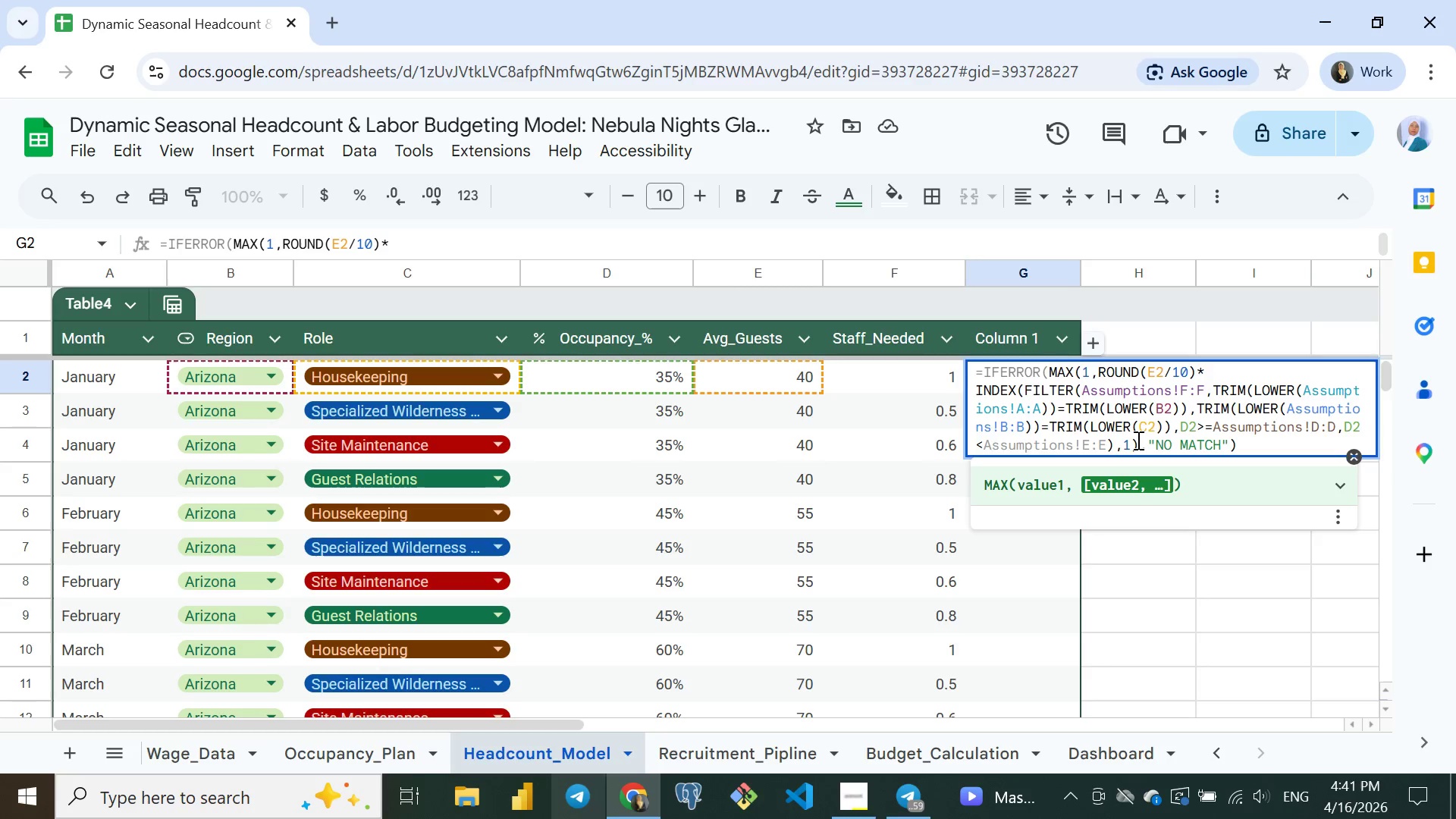 
left_click([1150, 448])
 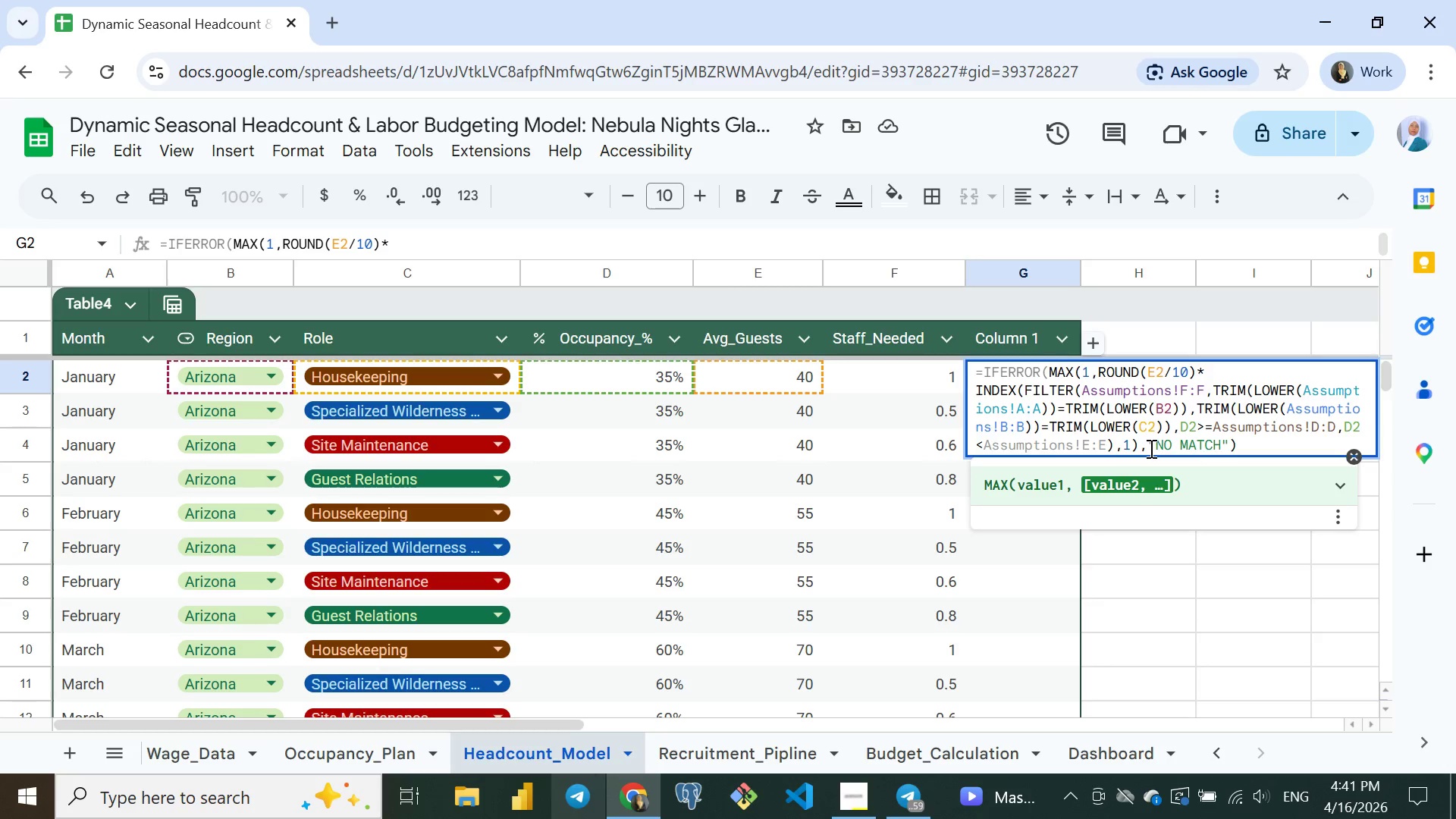 
key(0)
 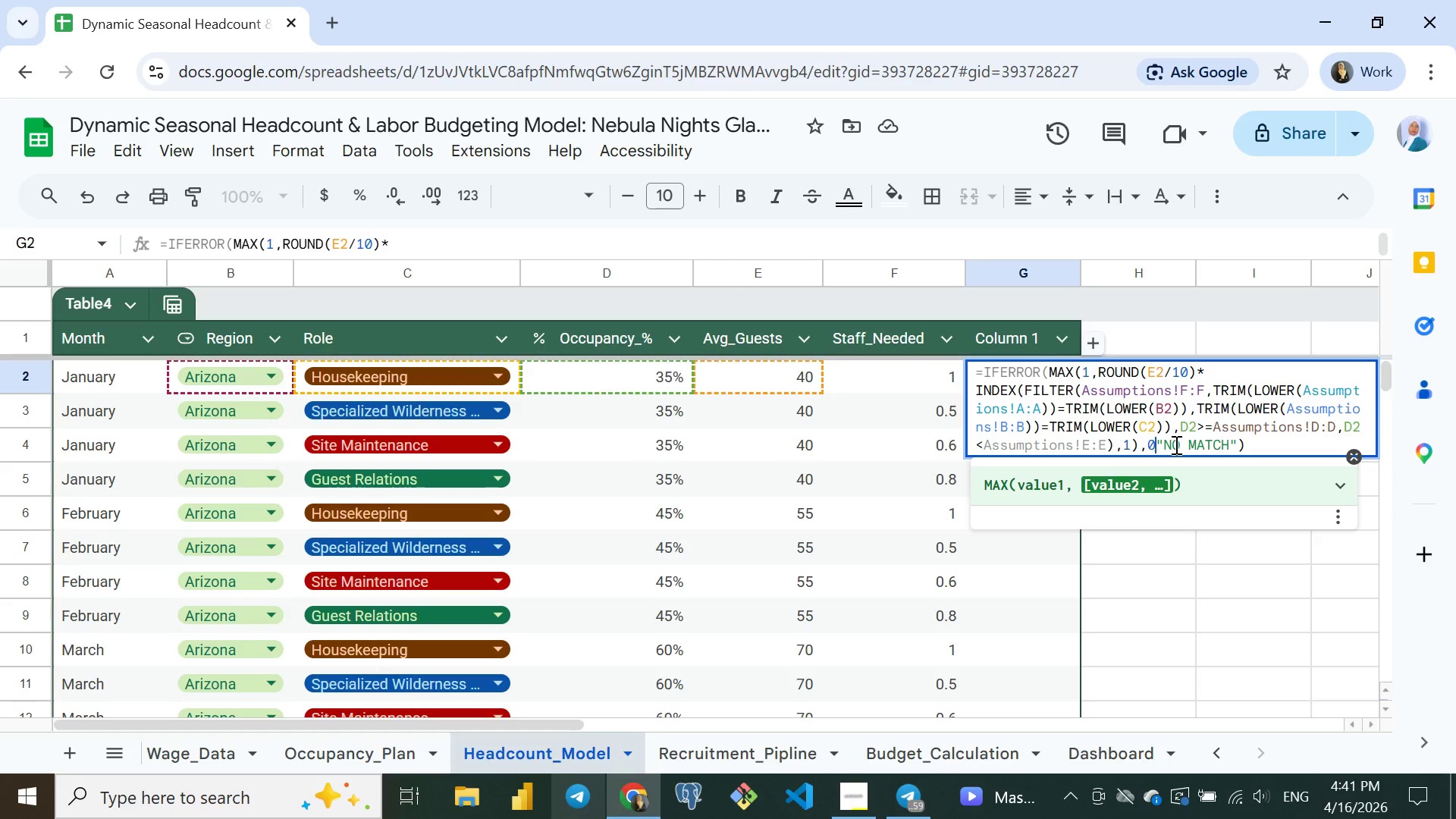 
key(Shift+0)
 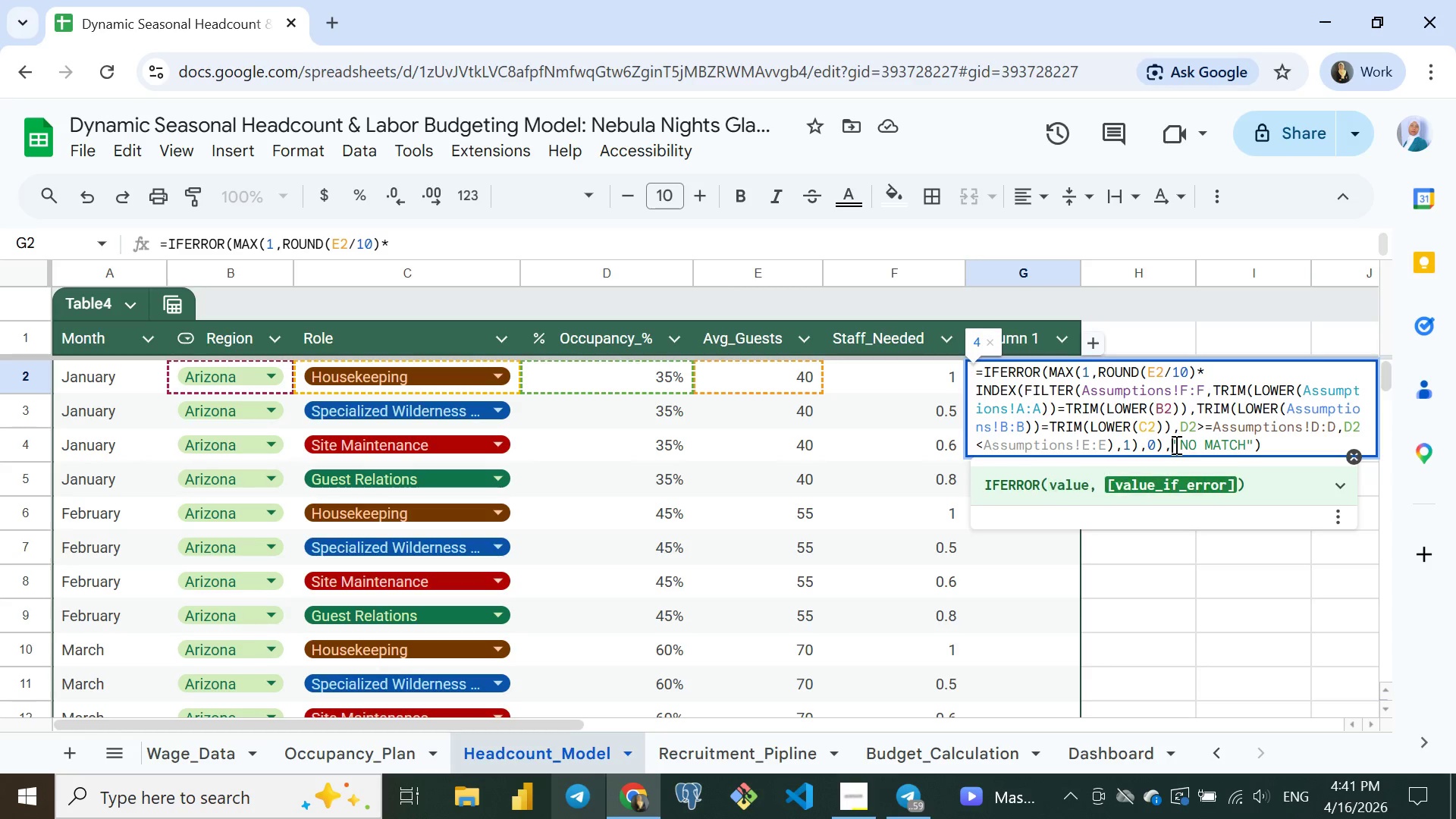 
key(Comma)
 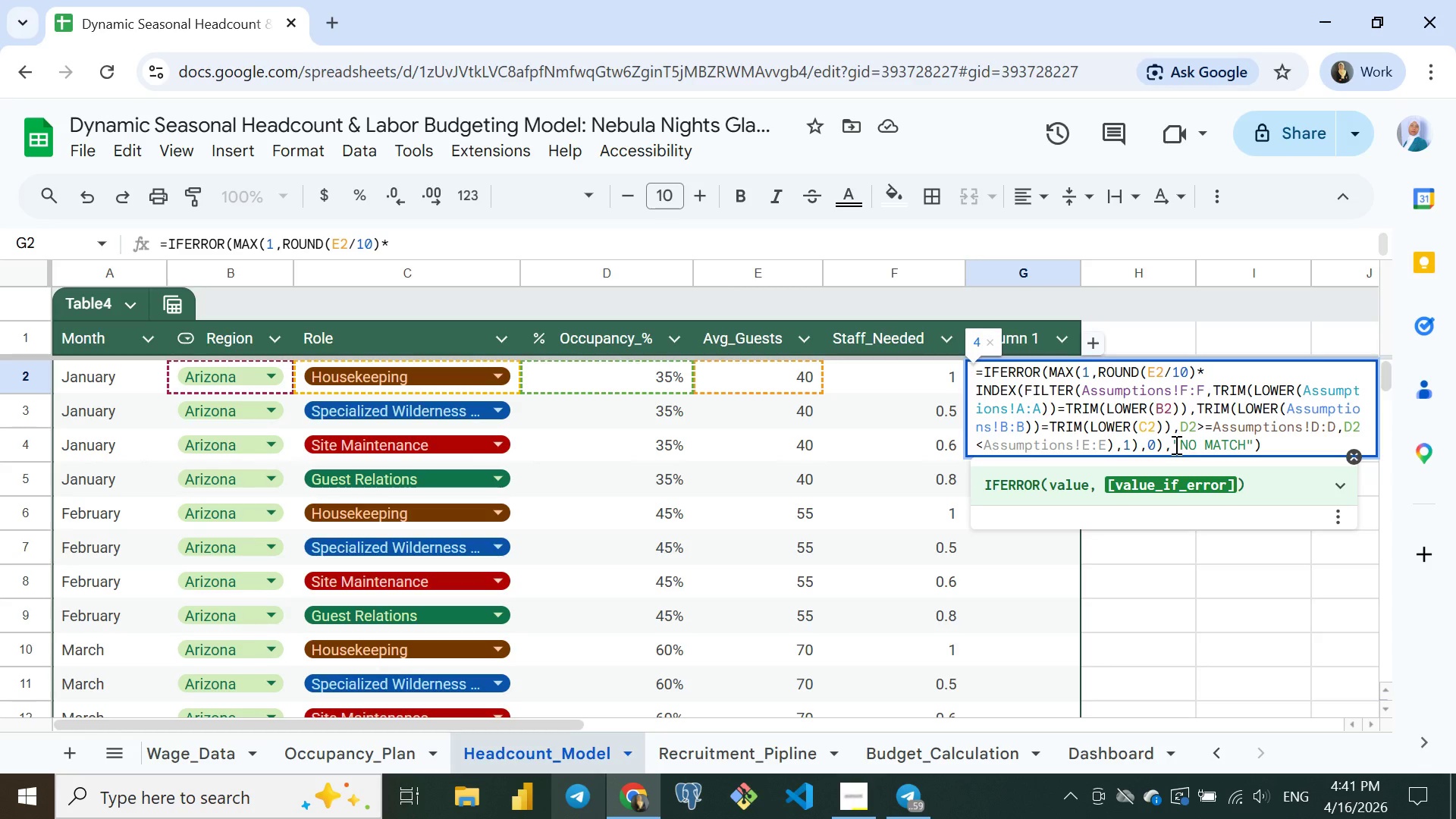 
key(Enter)
 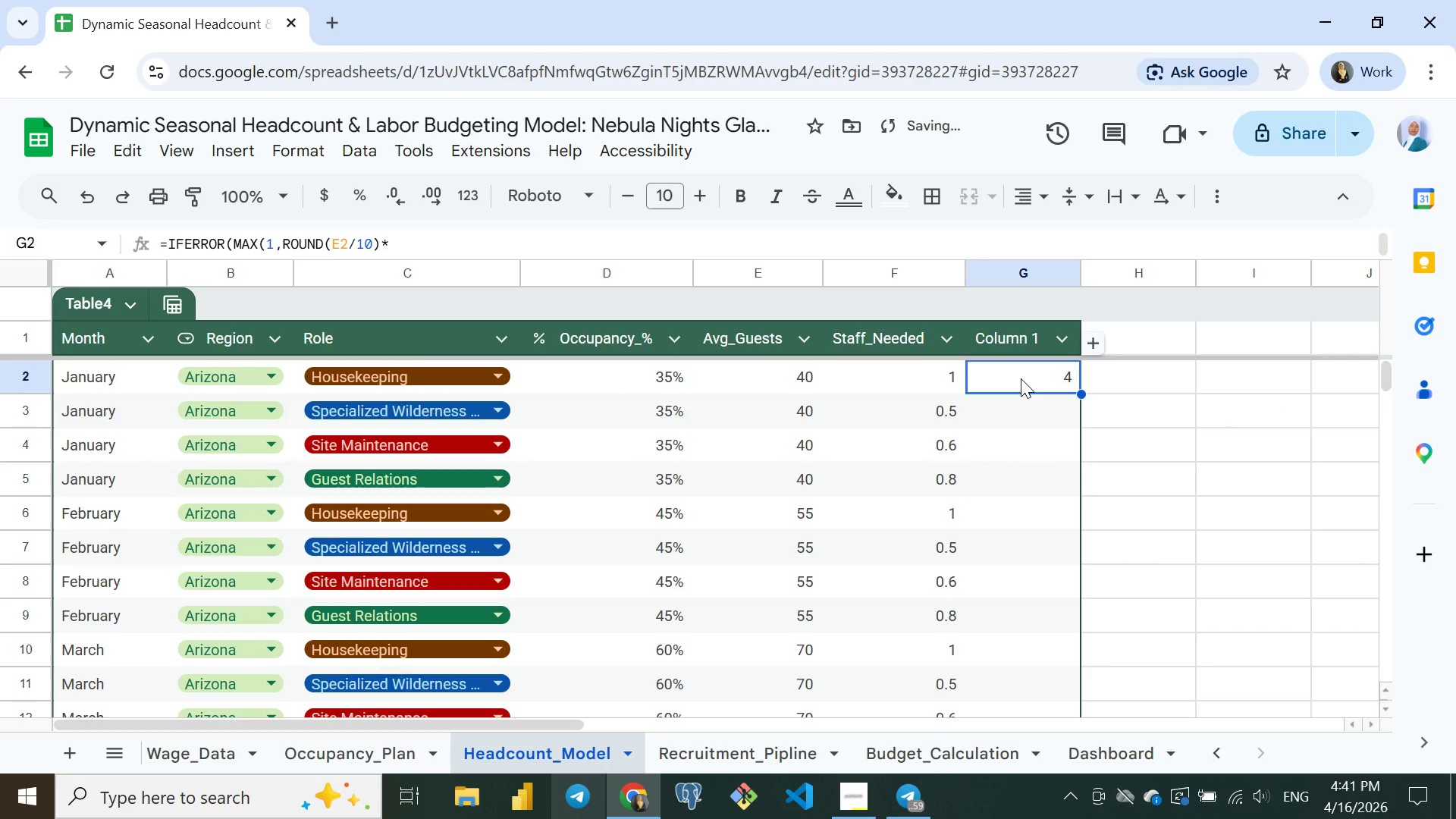 
left_click([1021, 378])
 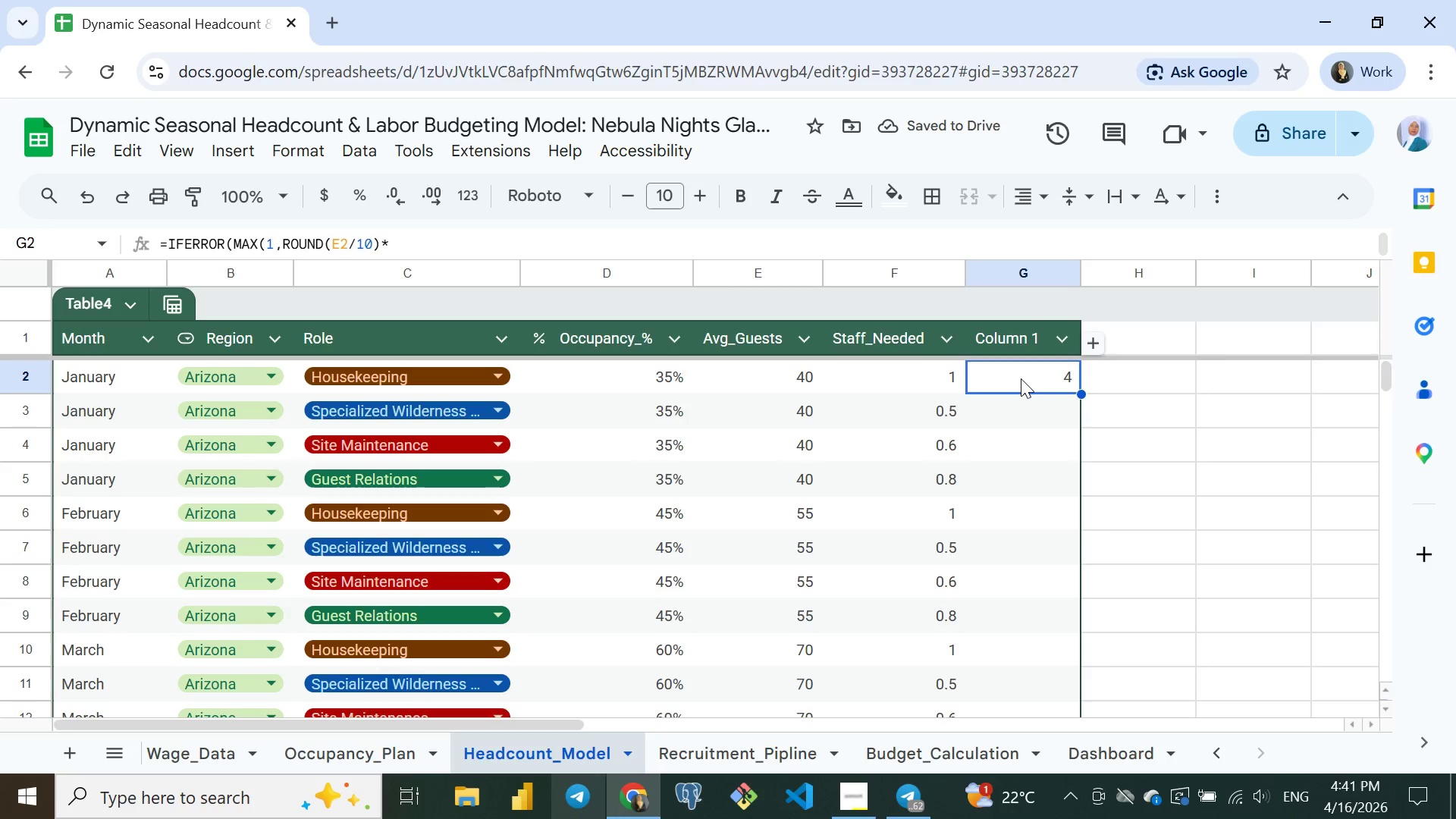 
double_click([1021, 378])
 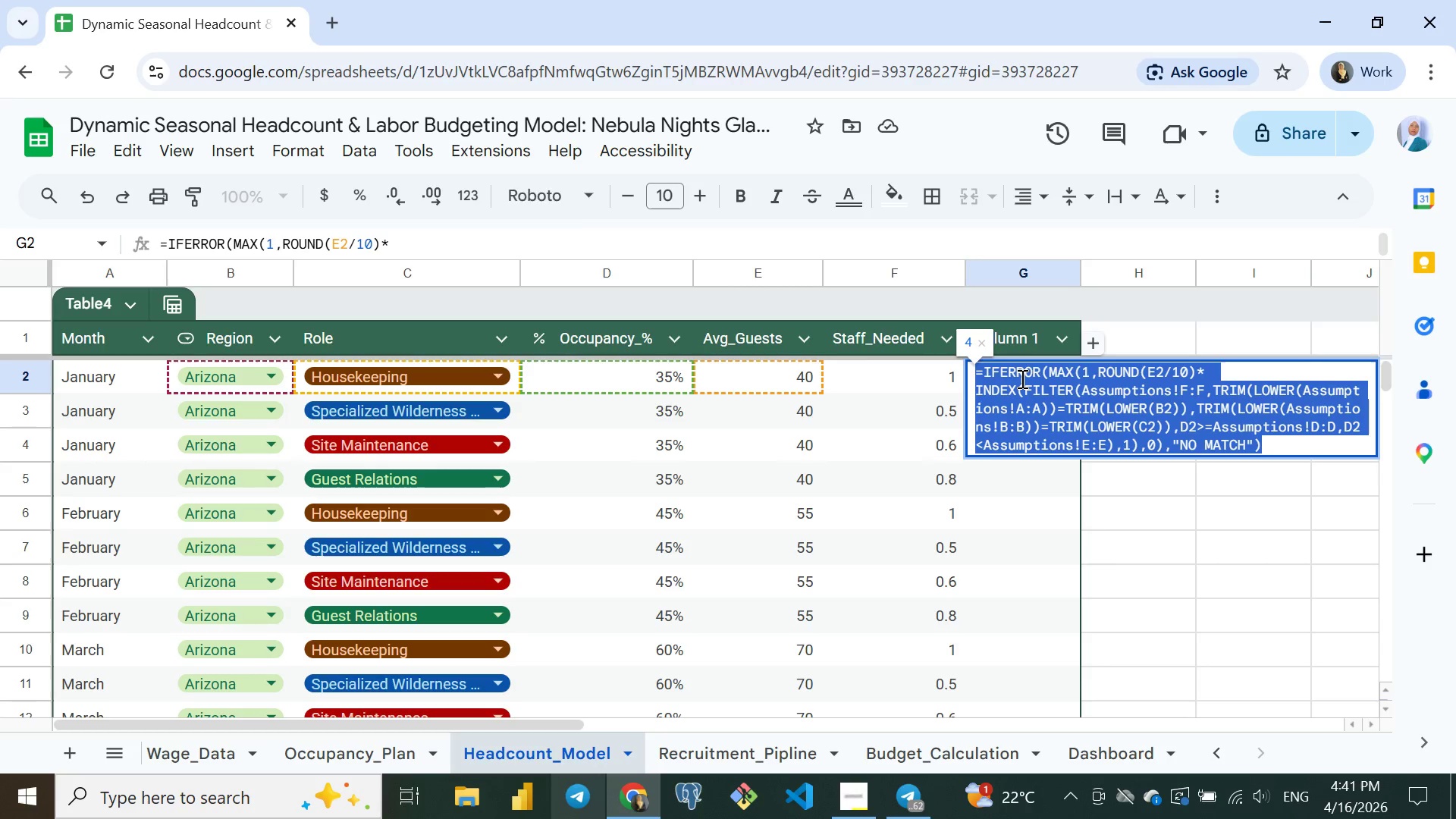 
key(Control+A)
 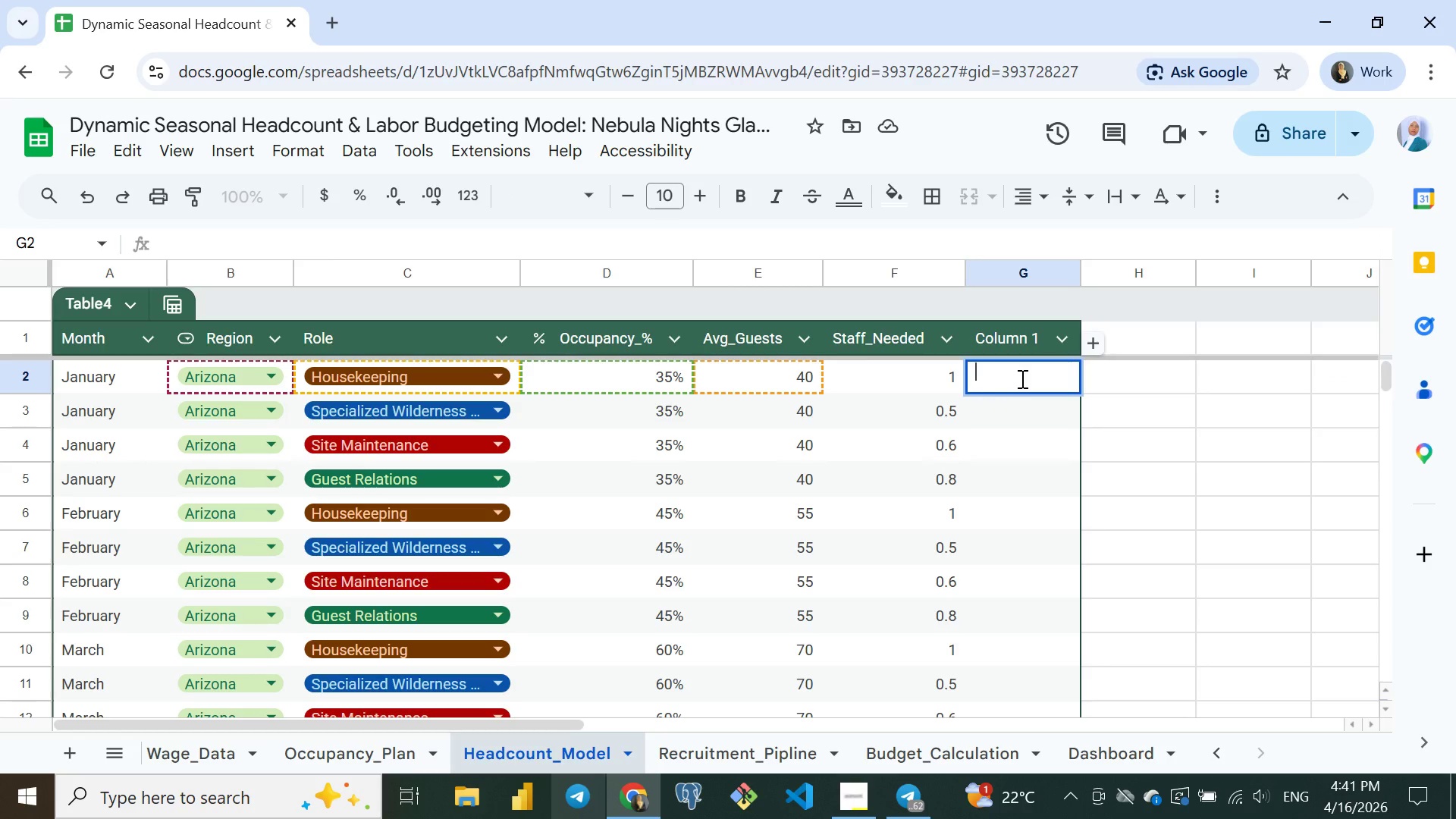 
key(Control+X)
 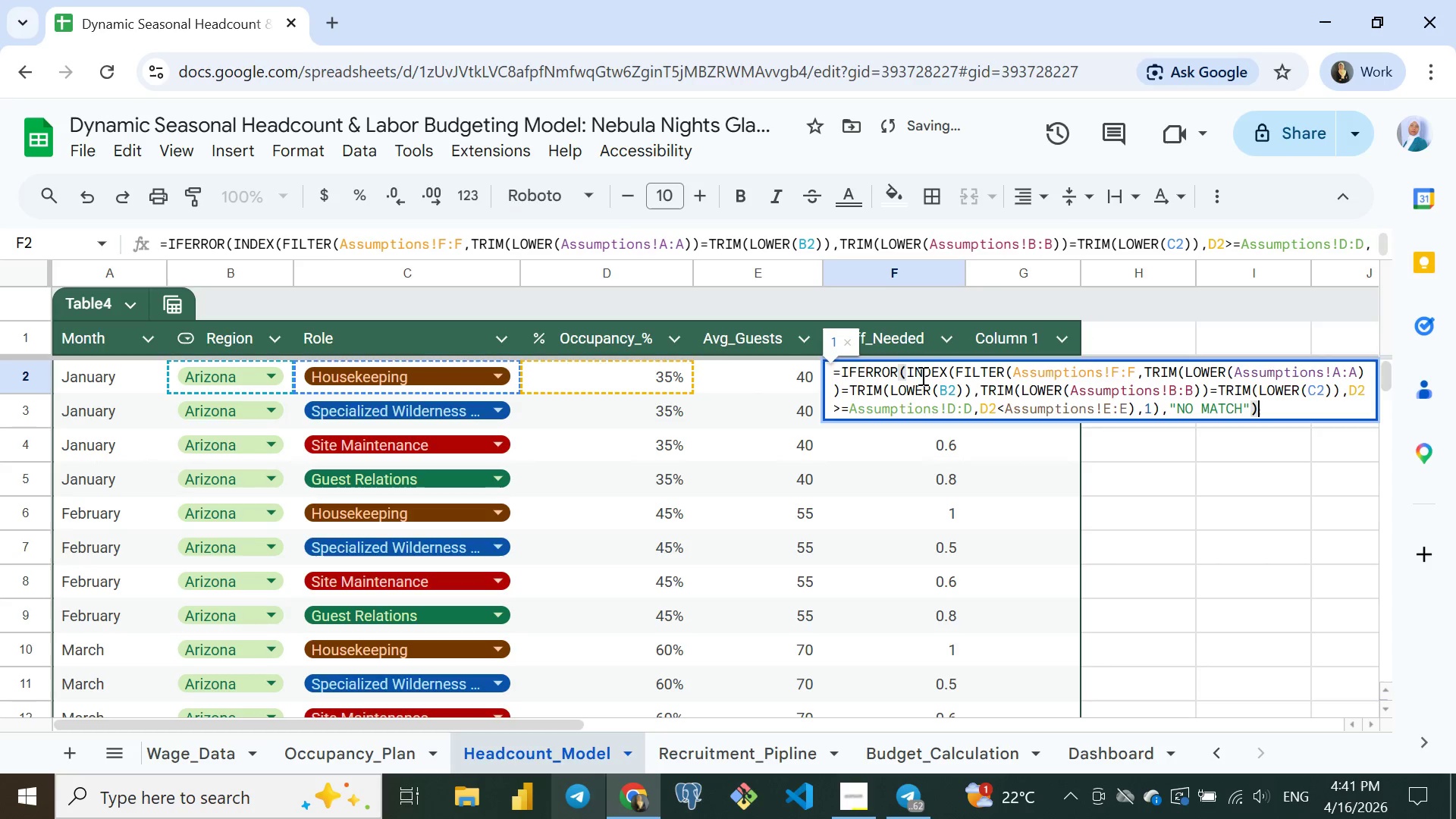 
double_click([921, 375])
 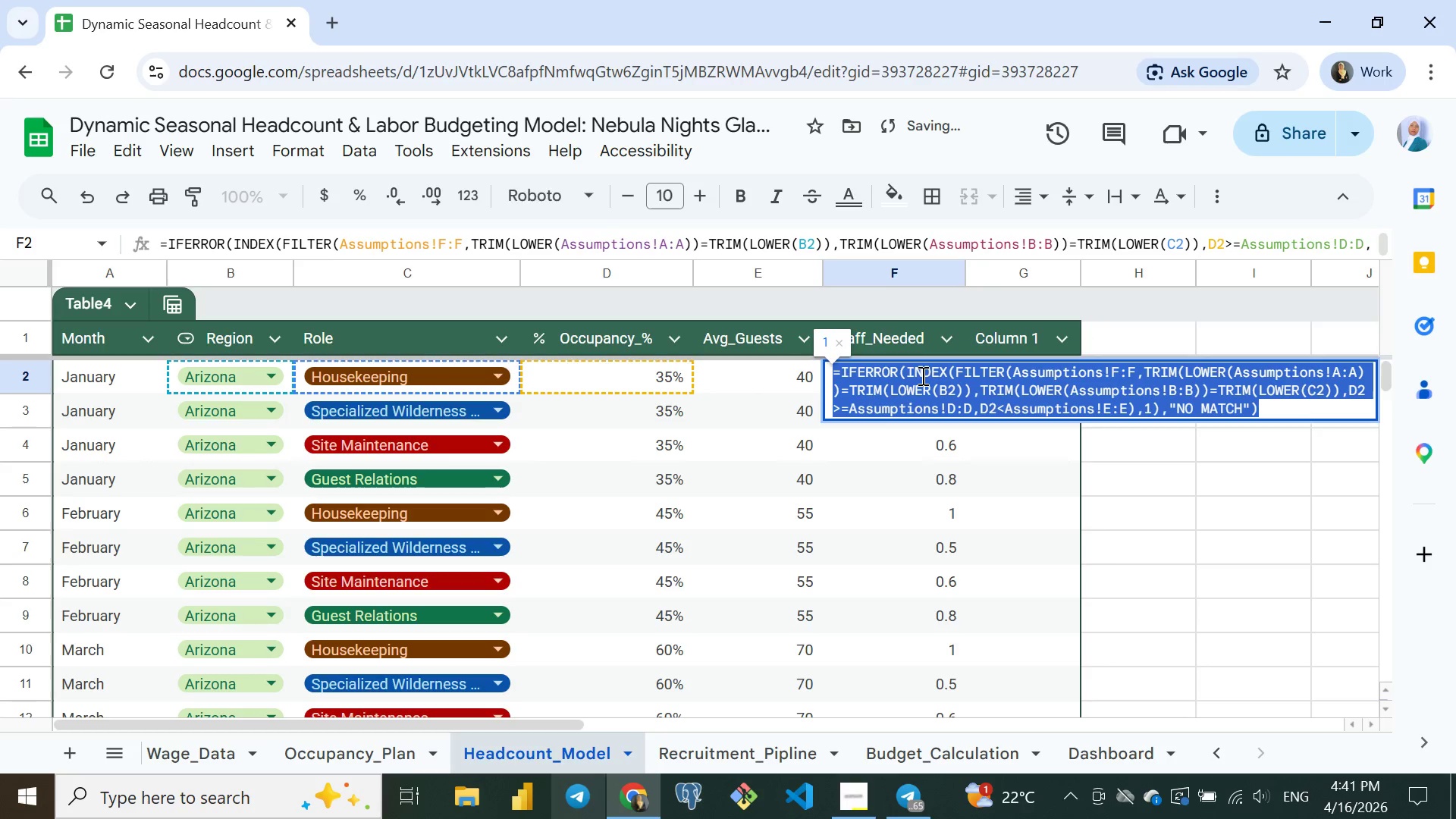 
key(Control+A)
 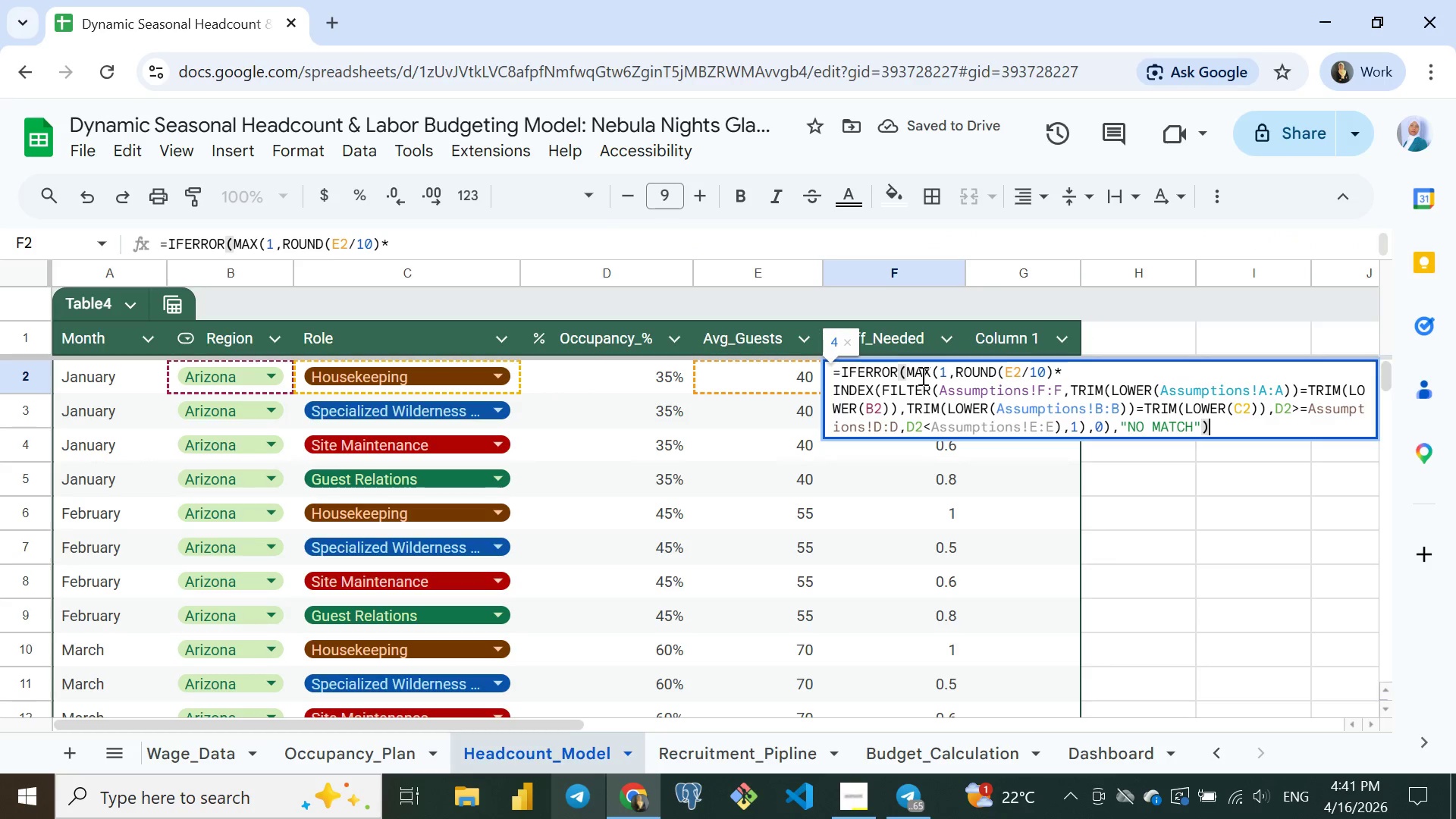 
key(Control+V)
 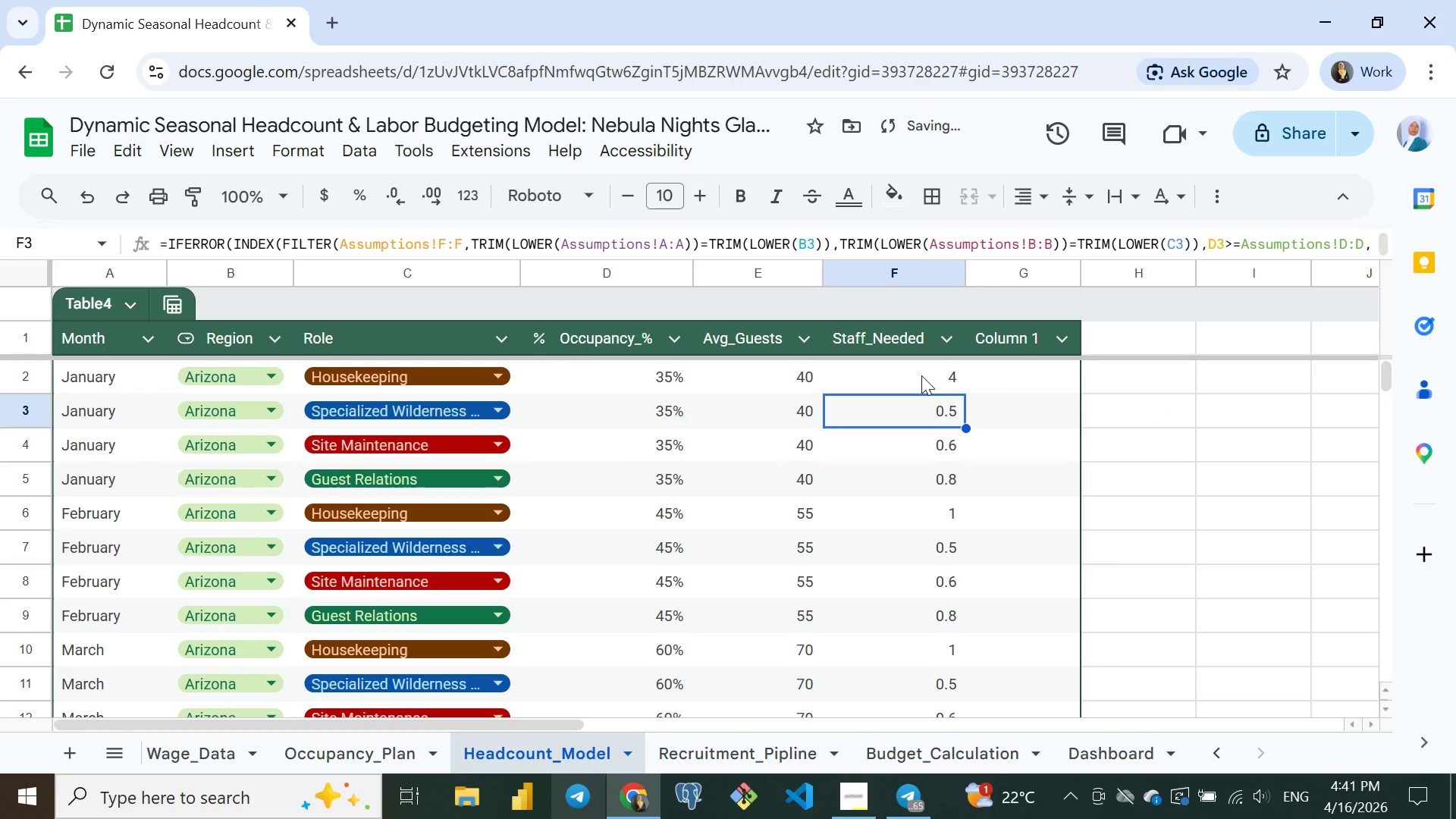 
key(Enter)
 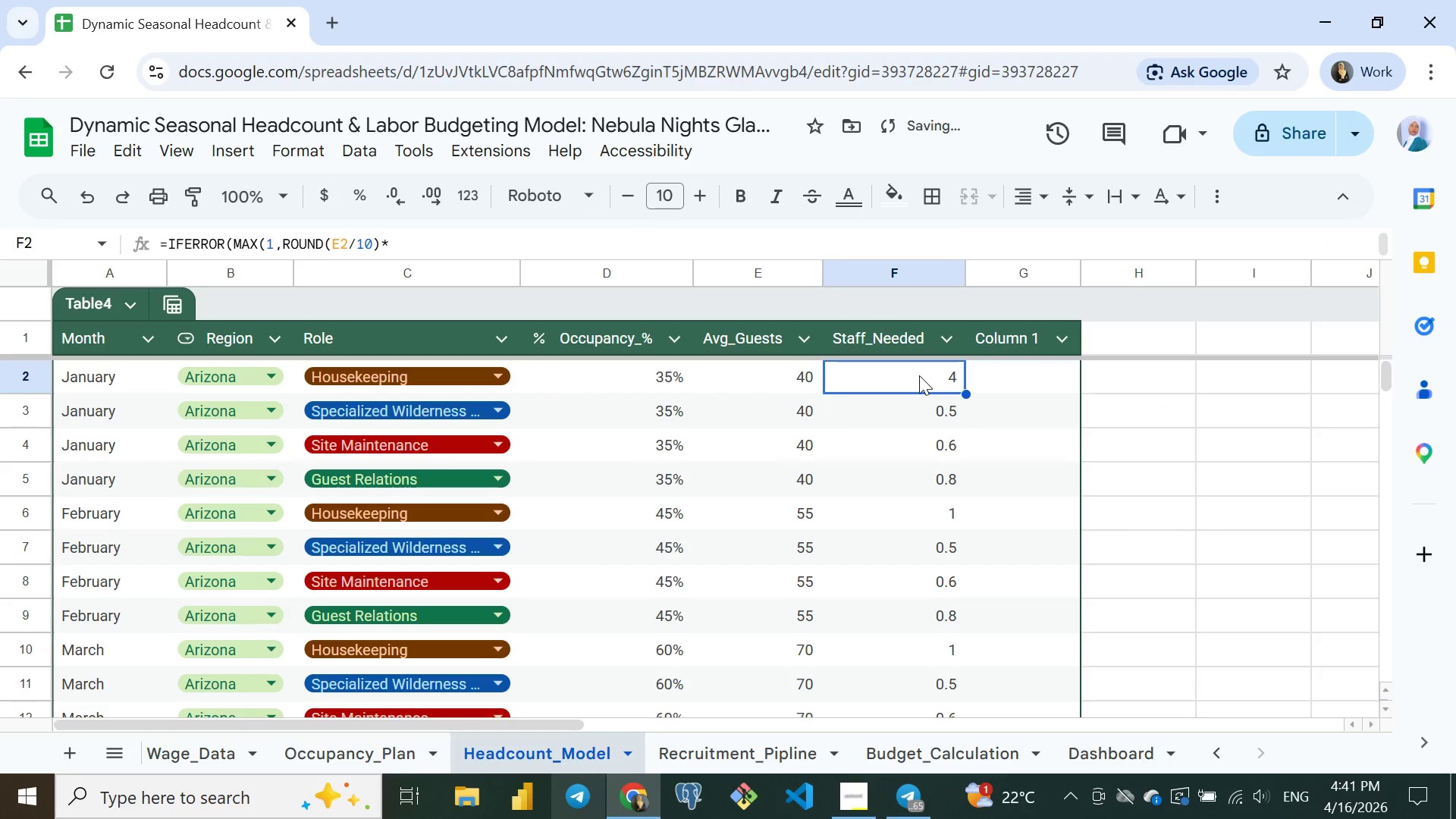 
left_click([919, 375])
 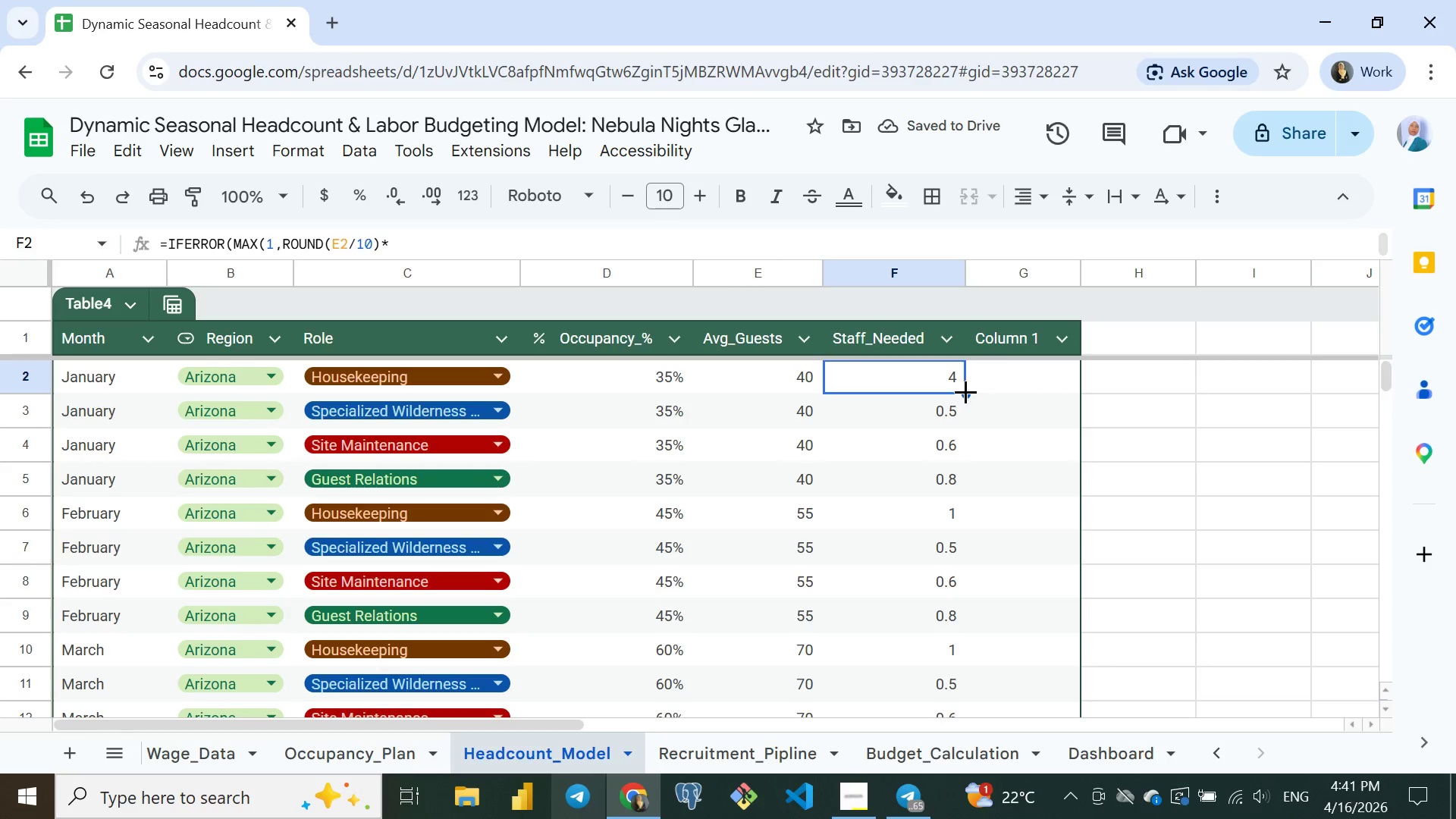 
left_click_drag(start_coordinate=[965, 389], to_coordinate=[949, 526])
 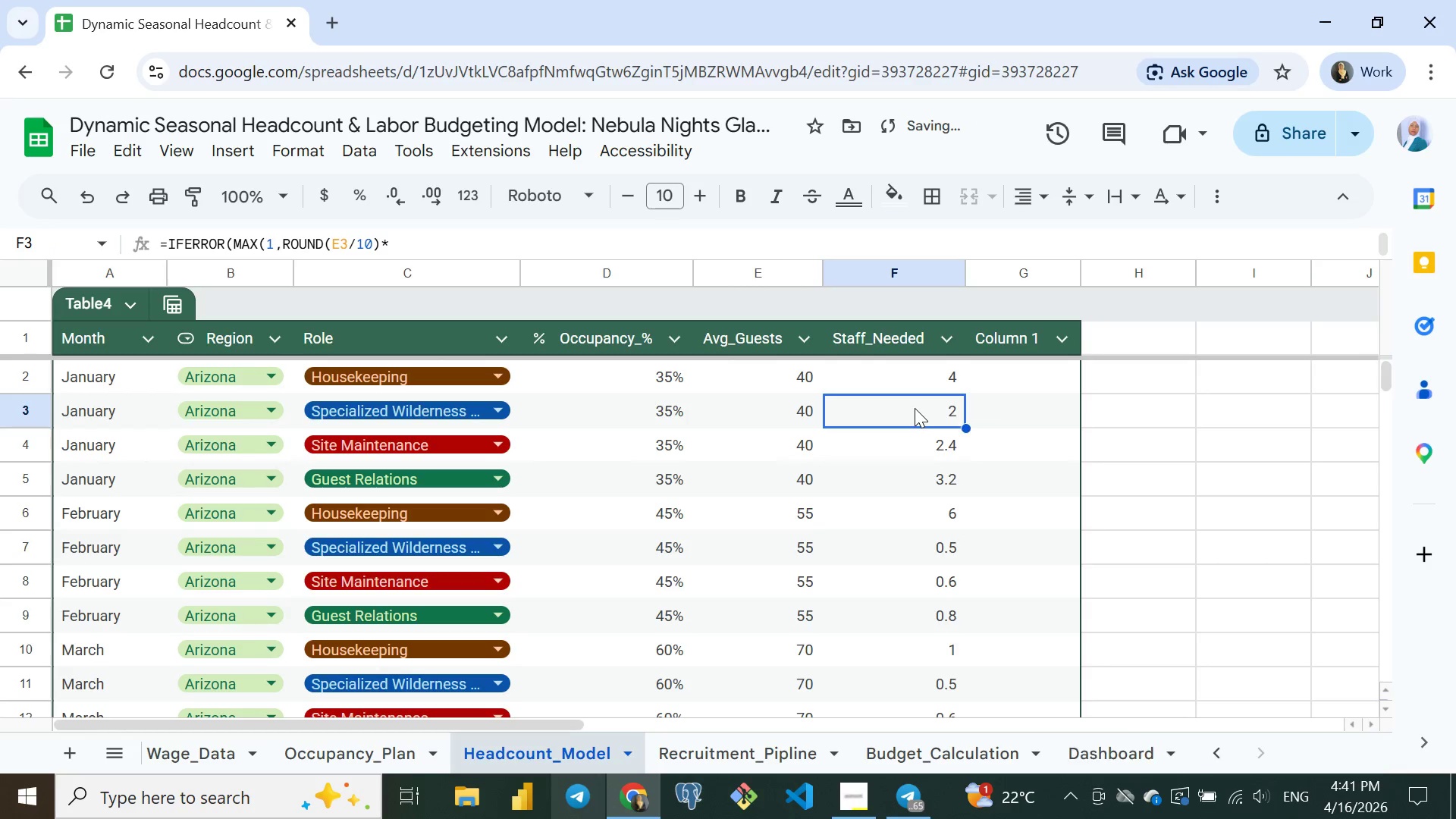 
left_click([915, 408])
 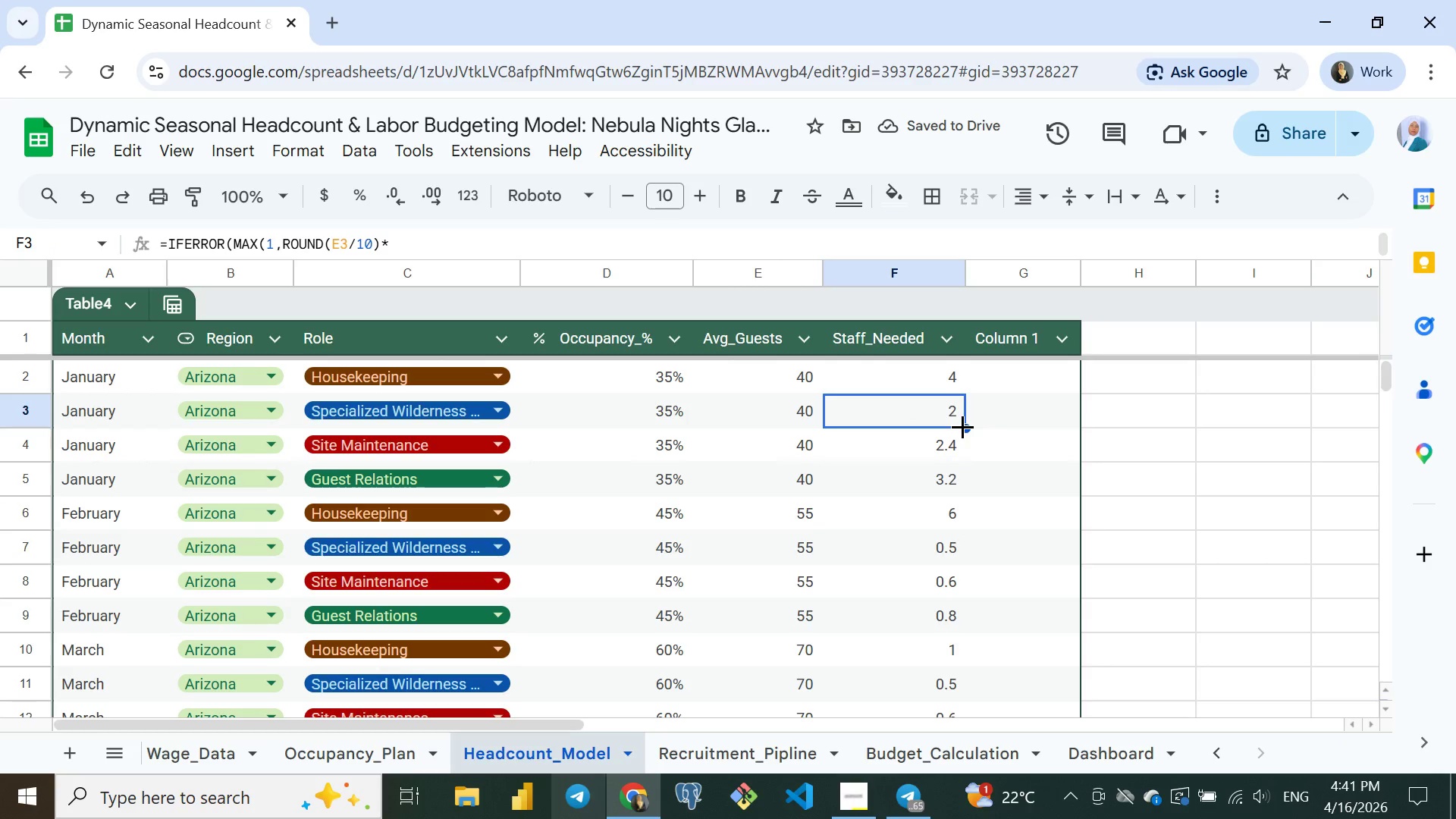 
left_click_drag(start_coordinate=[962, 426], to_coordinate=[915, 456])
 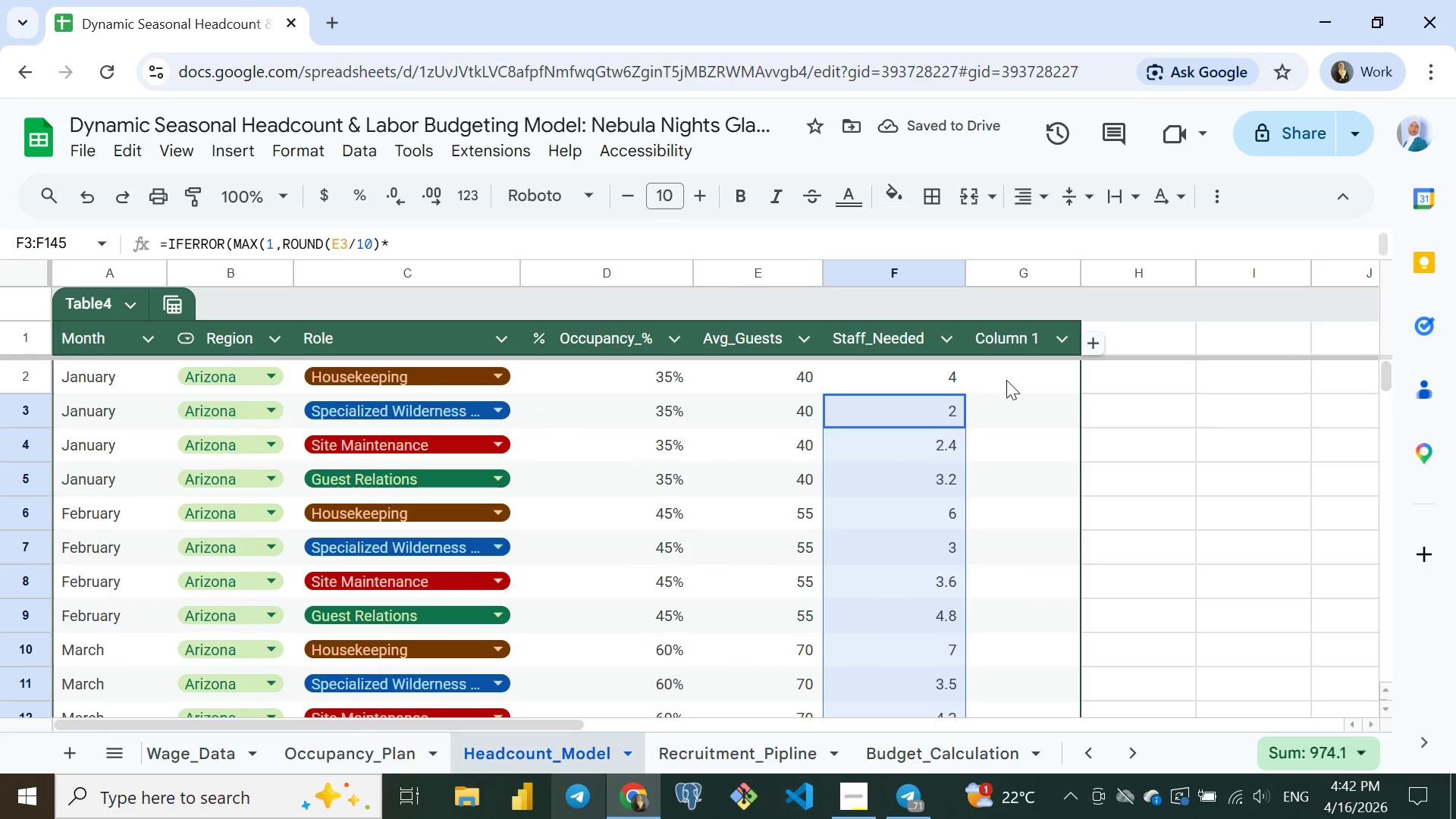 
left_click([1011, 378])
 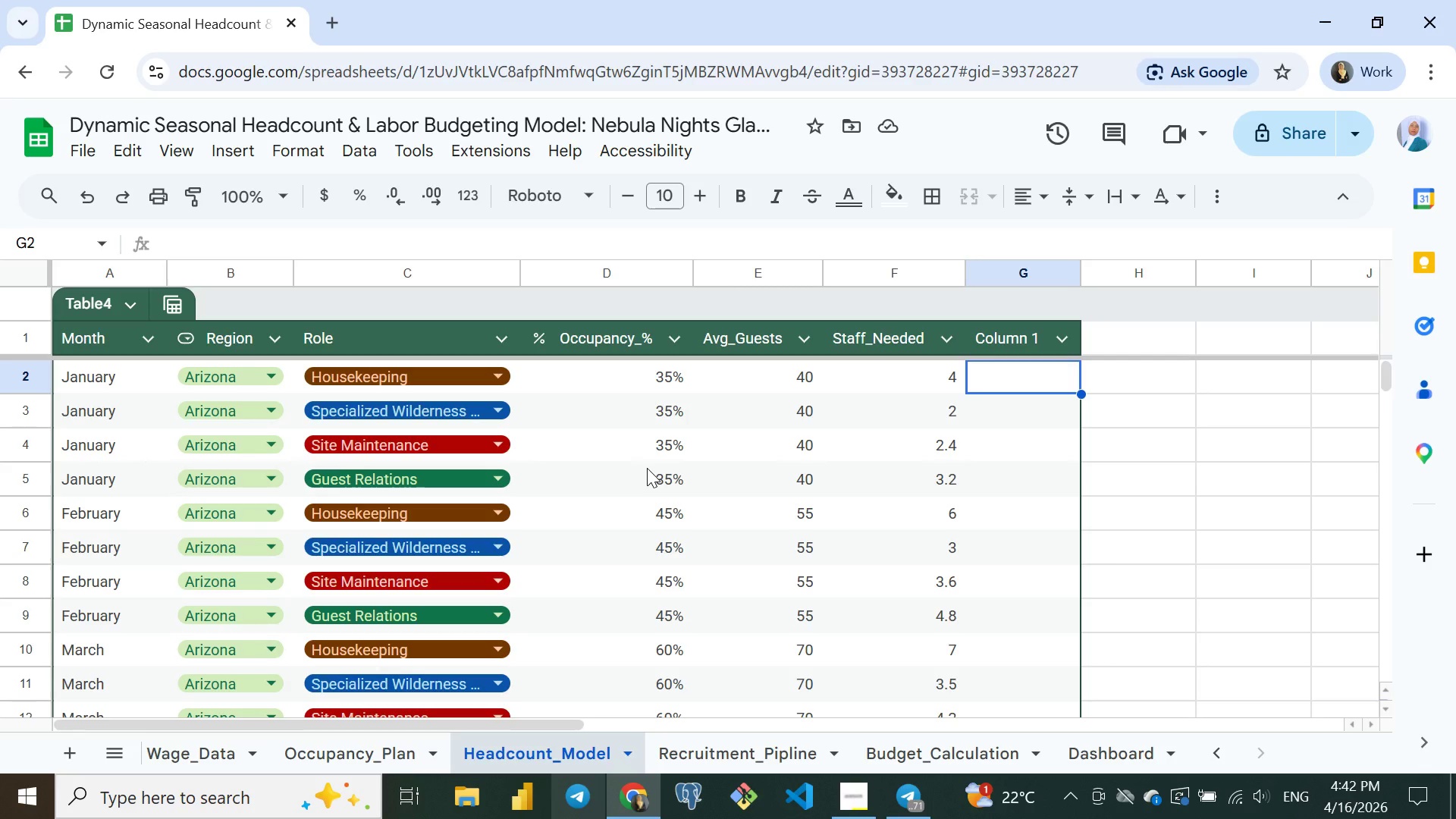 
wait(36.38)
 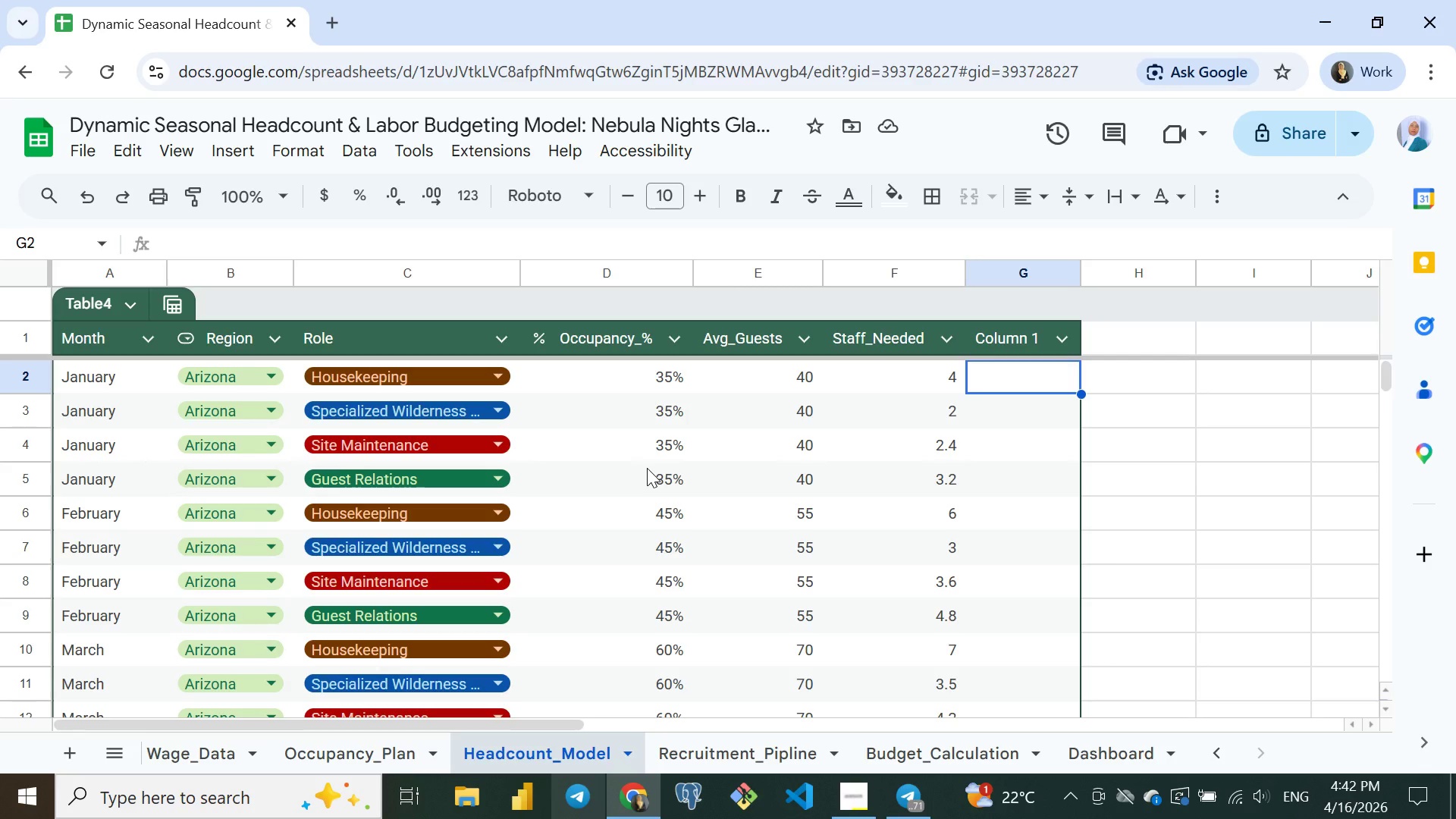 
left_click([657, 447])
 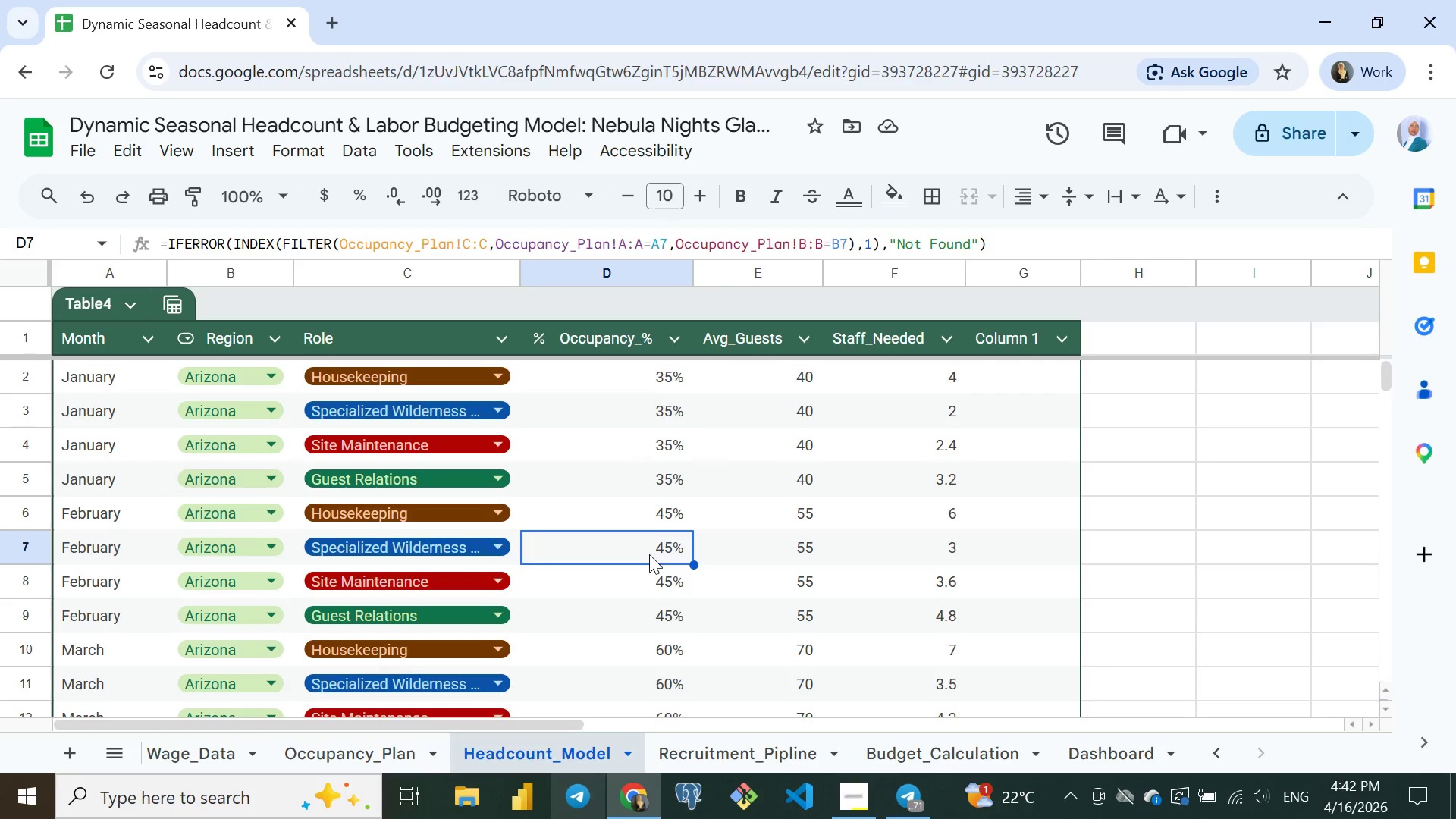 
left_click([649, 554])
 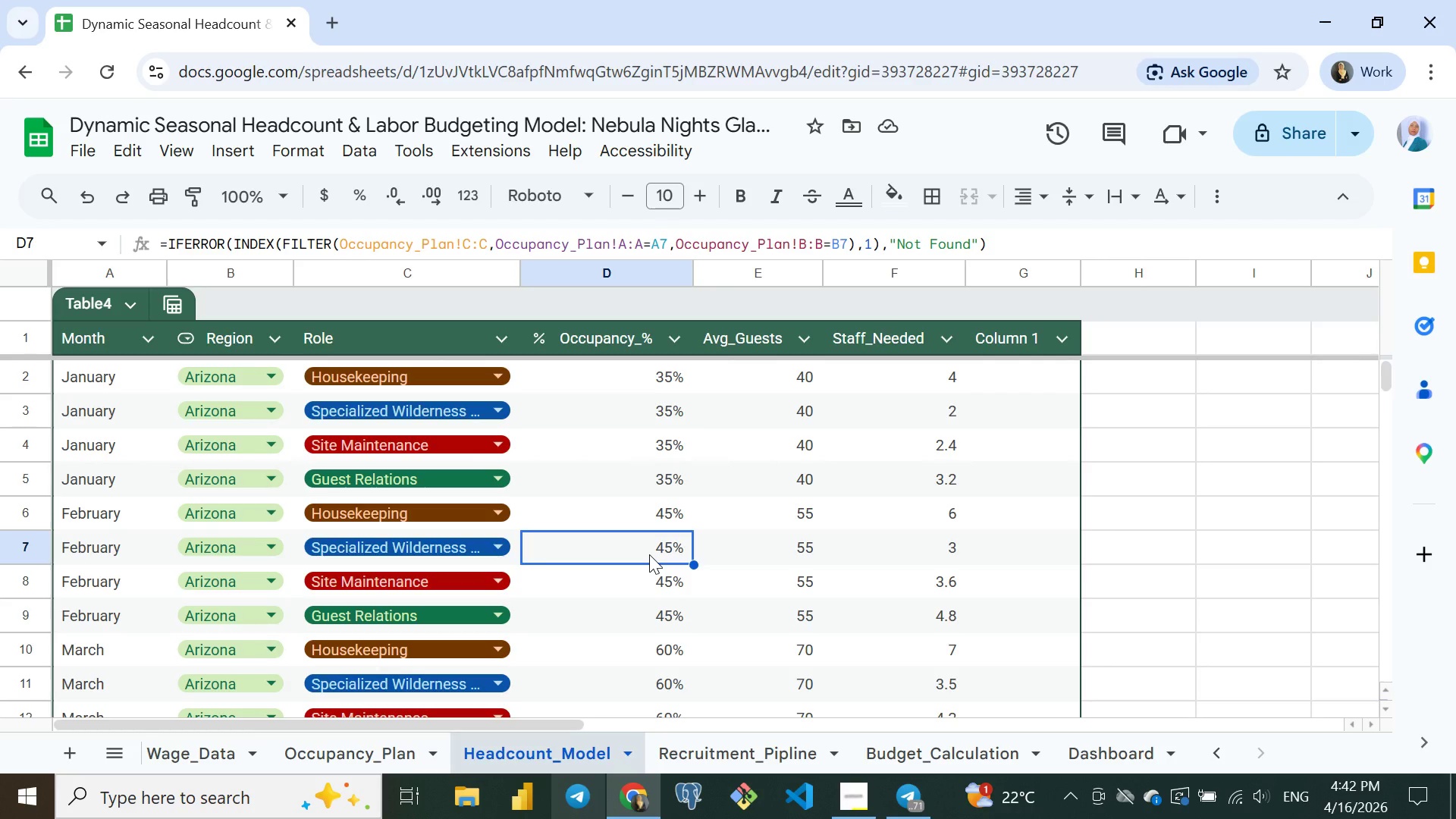 
wait(9.16)
 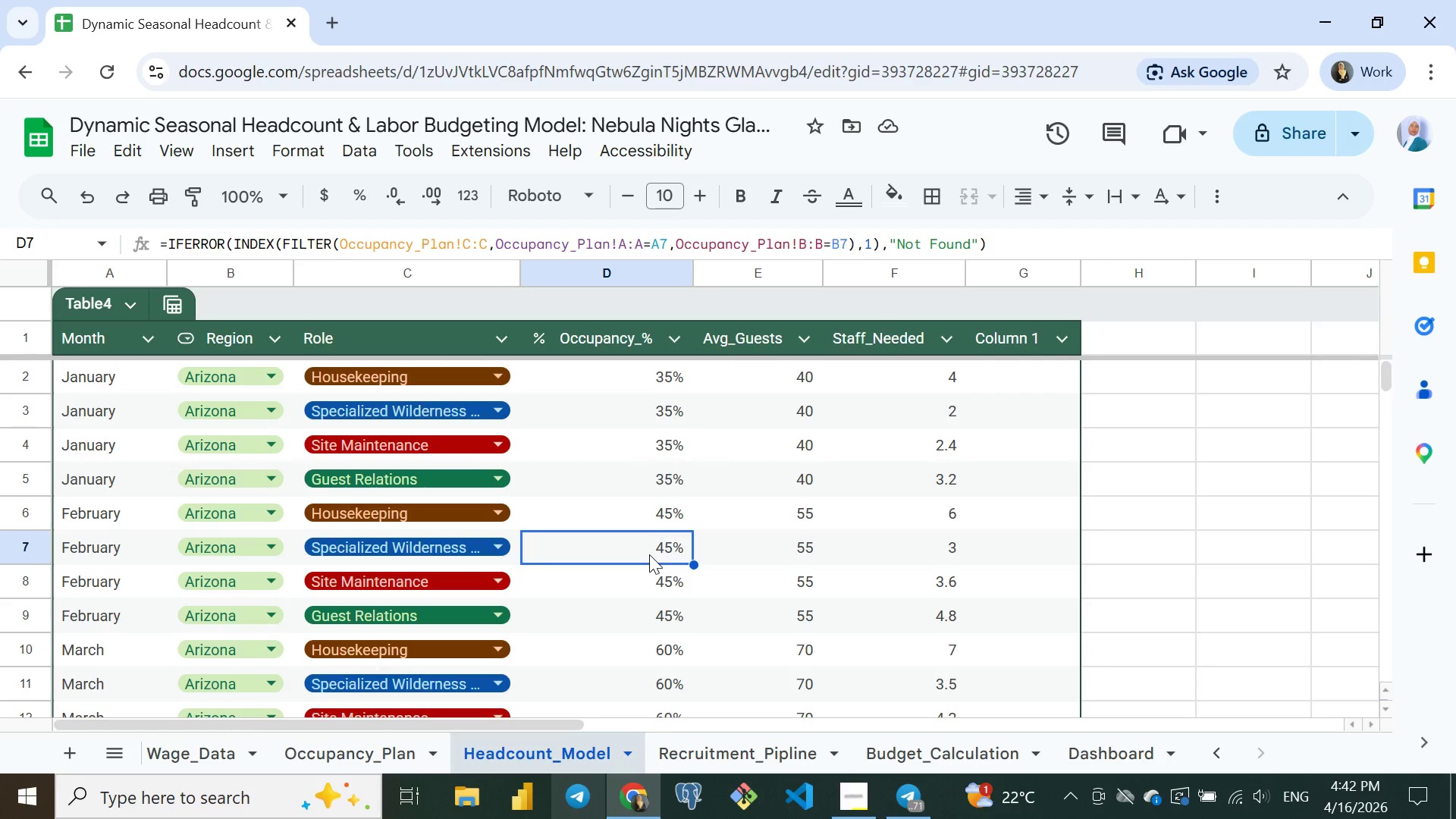 
left_click([670, 337])
 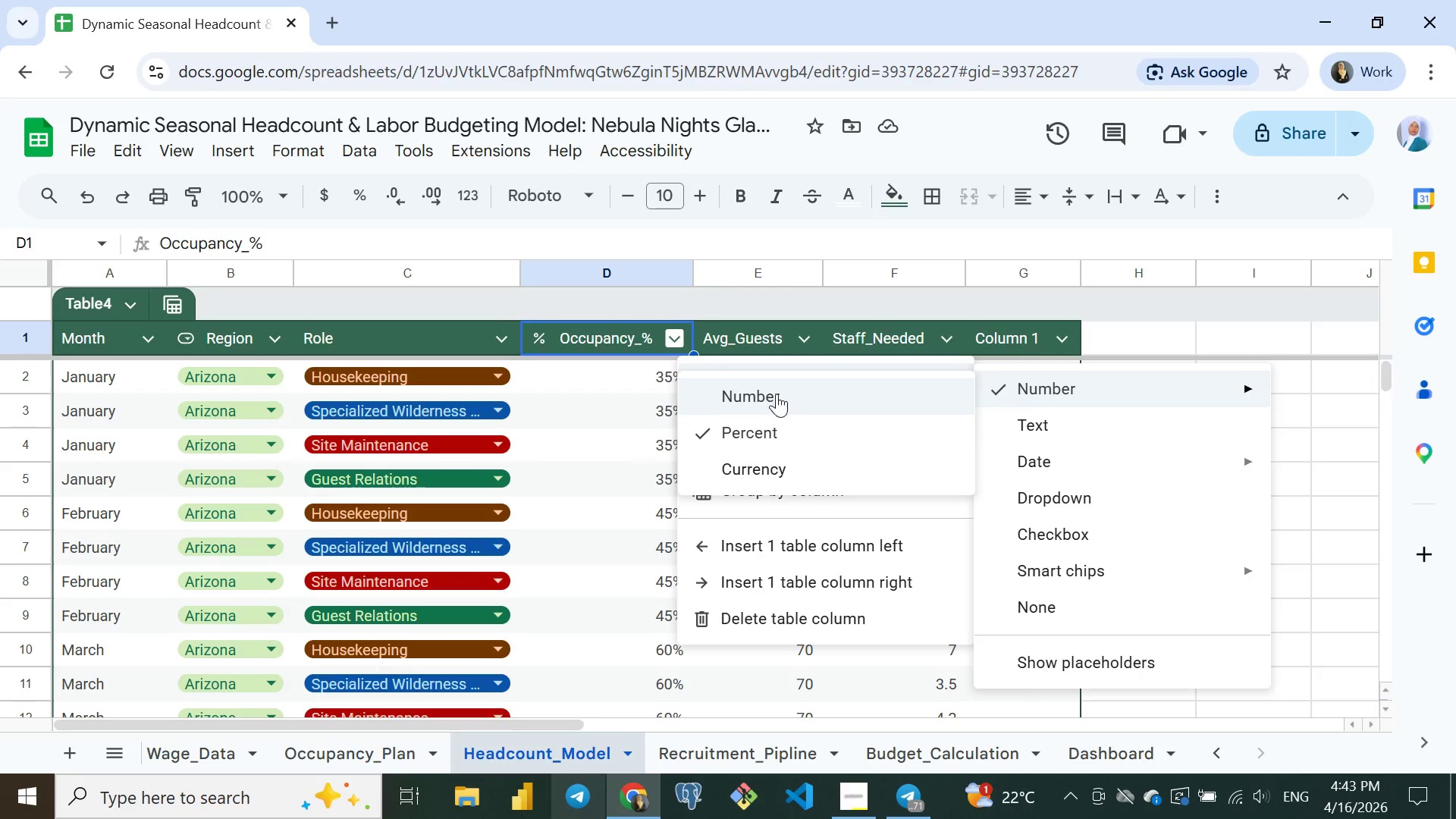 
left_click([759, 394])
 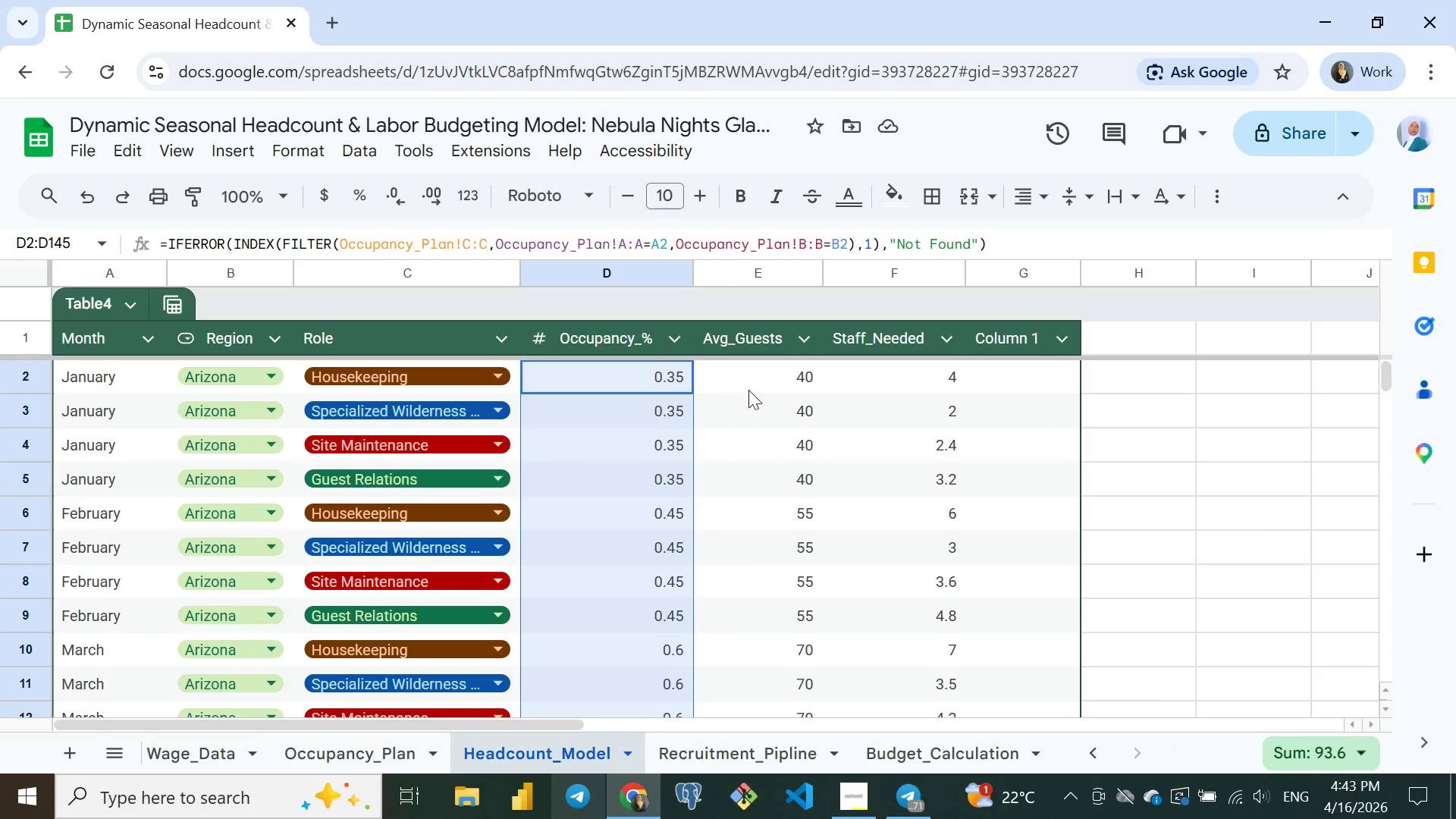 
wait(6.75)
 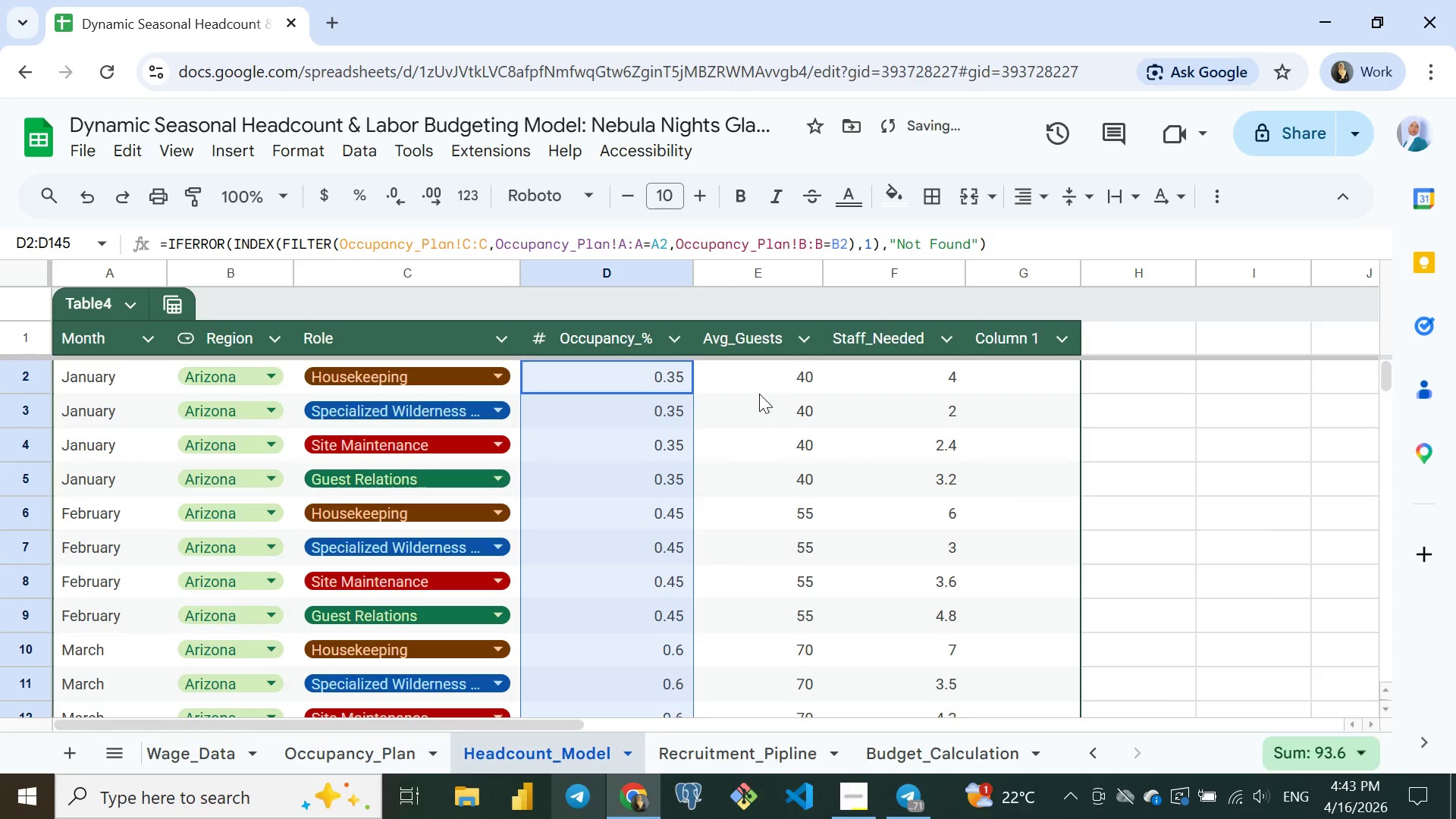 
left_click([662, 340])
 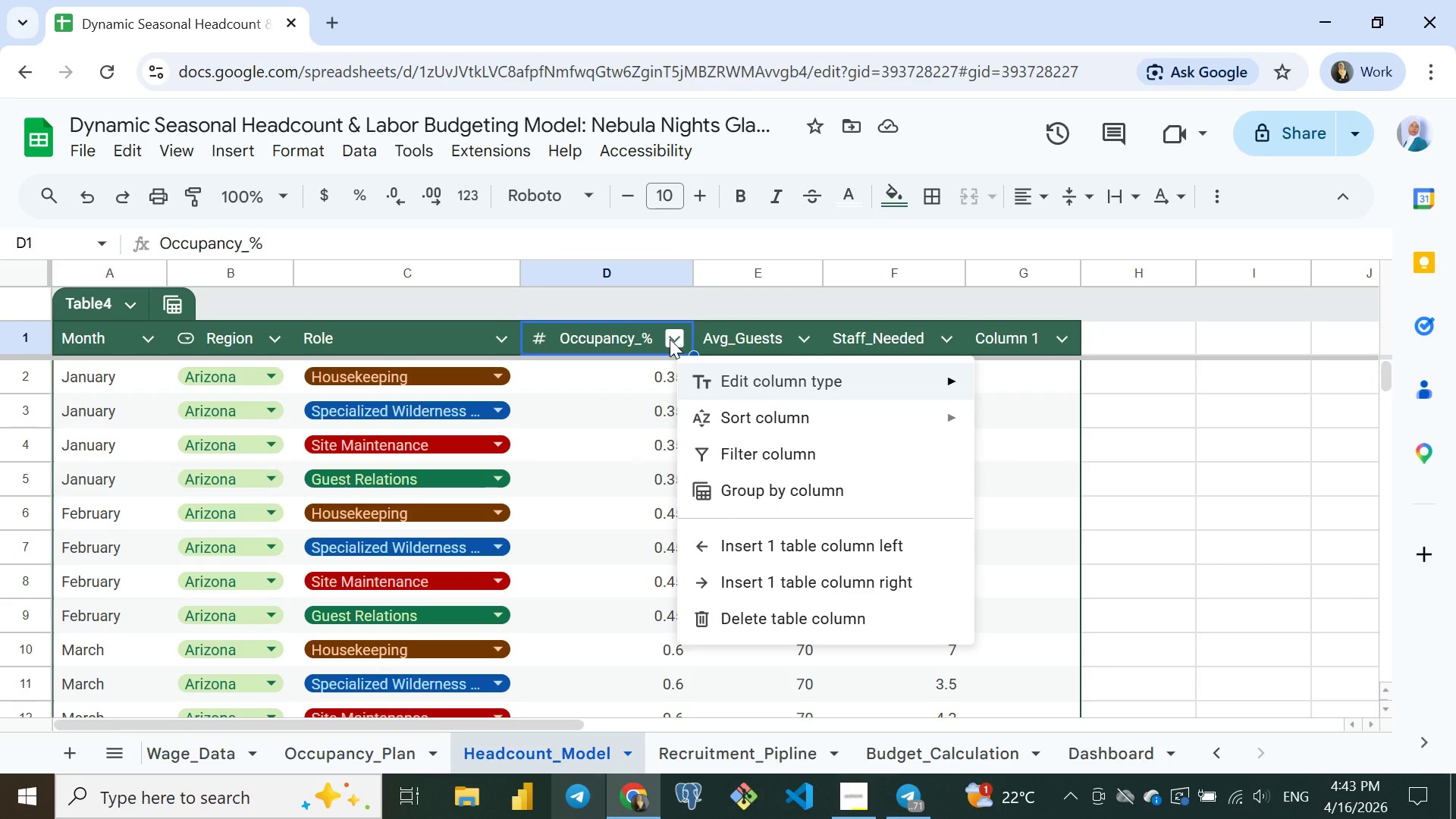 
left_click([670, 339])
 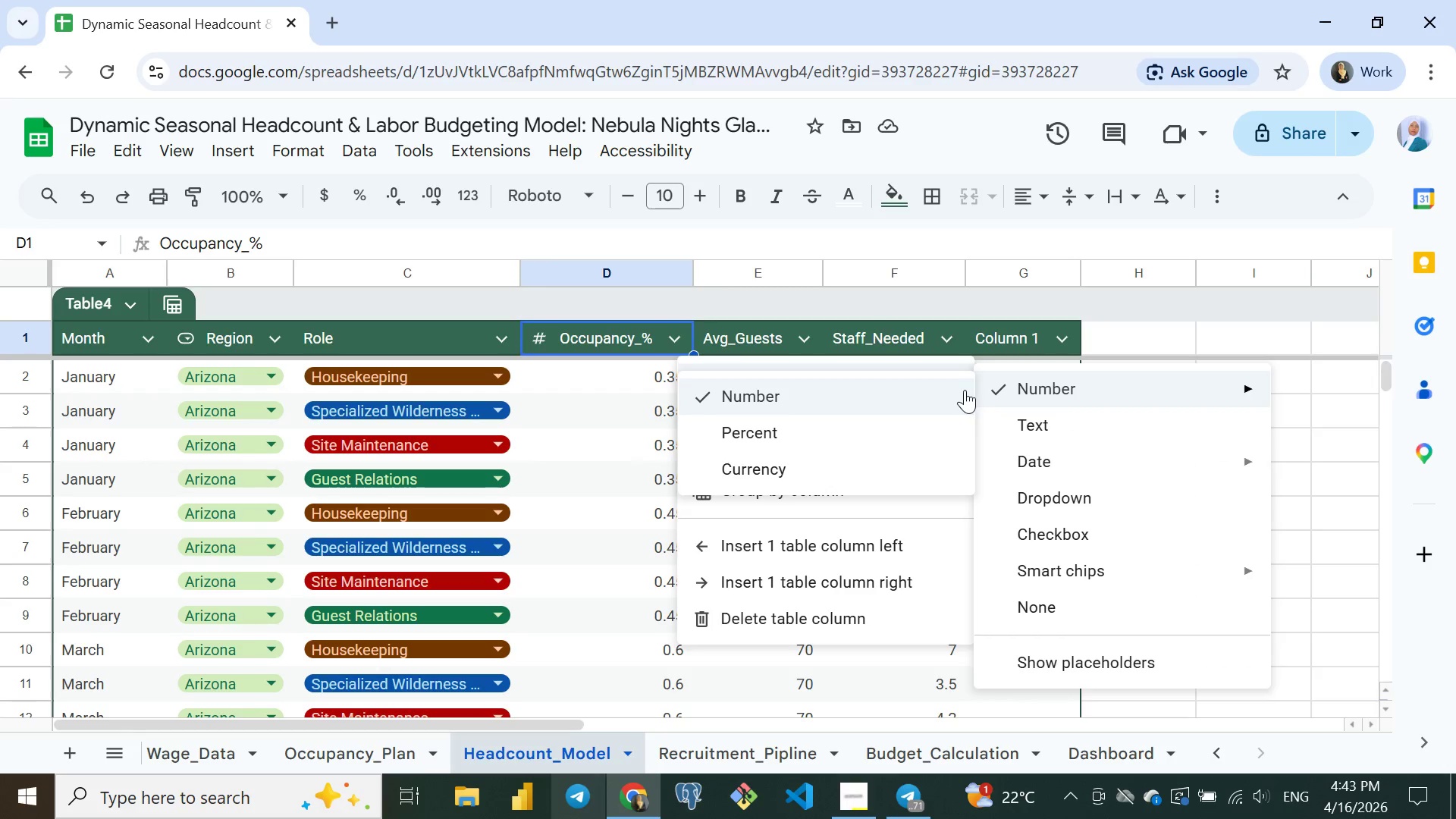 
wait(7.74)
 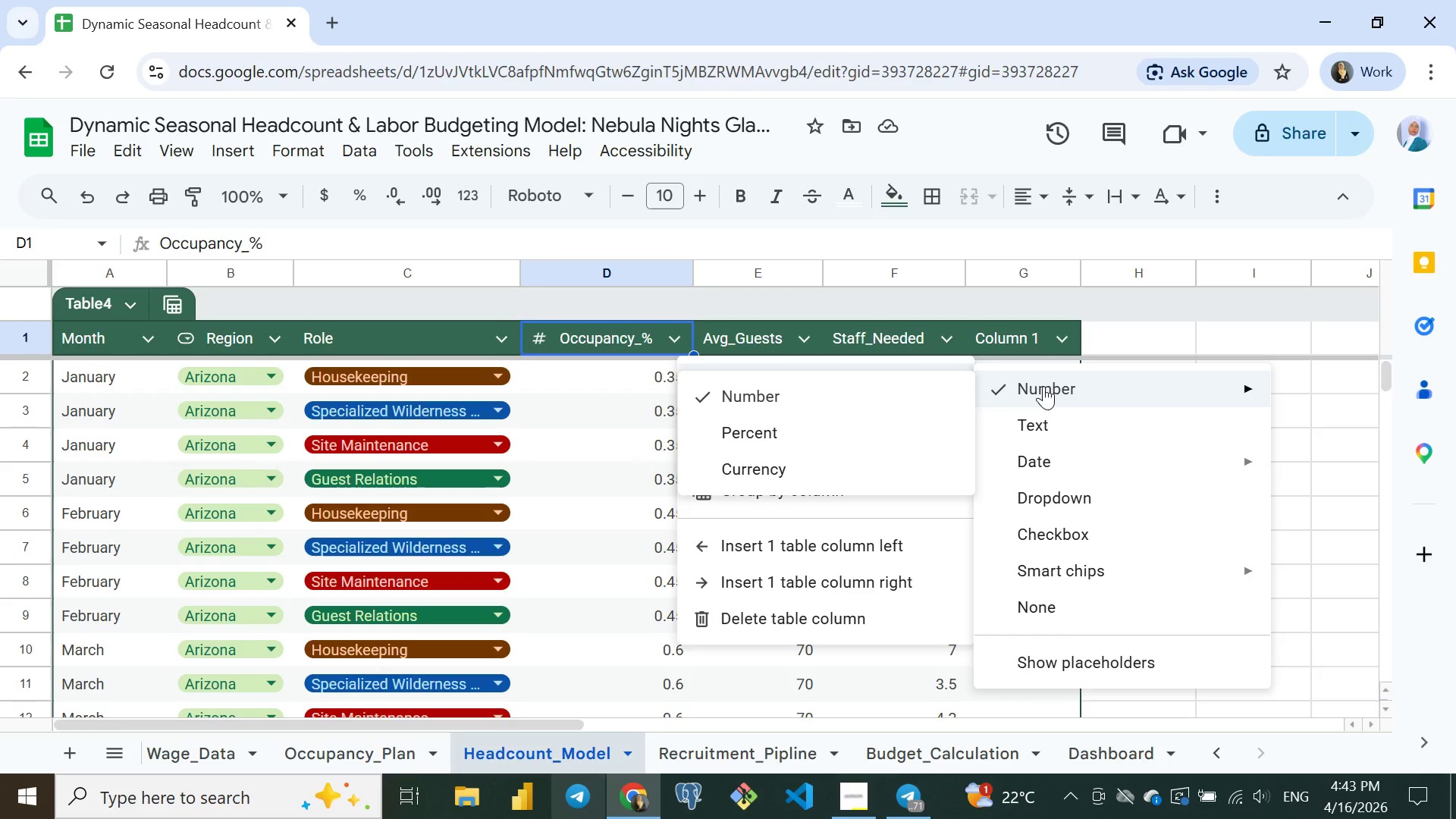 
left_click([1021, 390])
 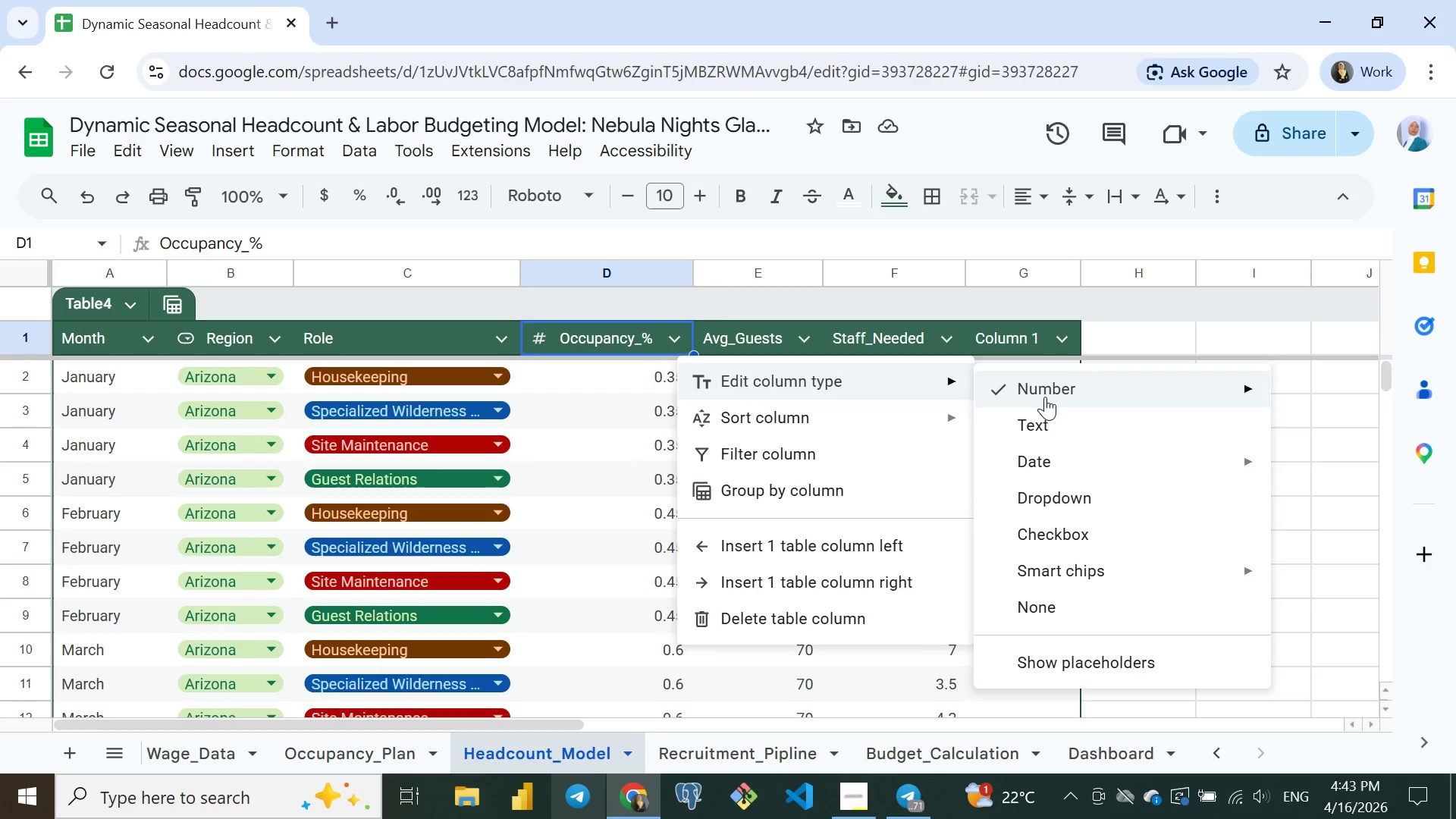 
wait(6.69)
 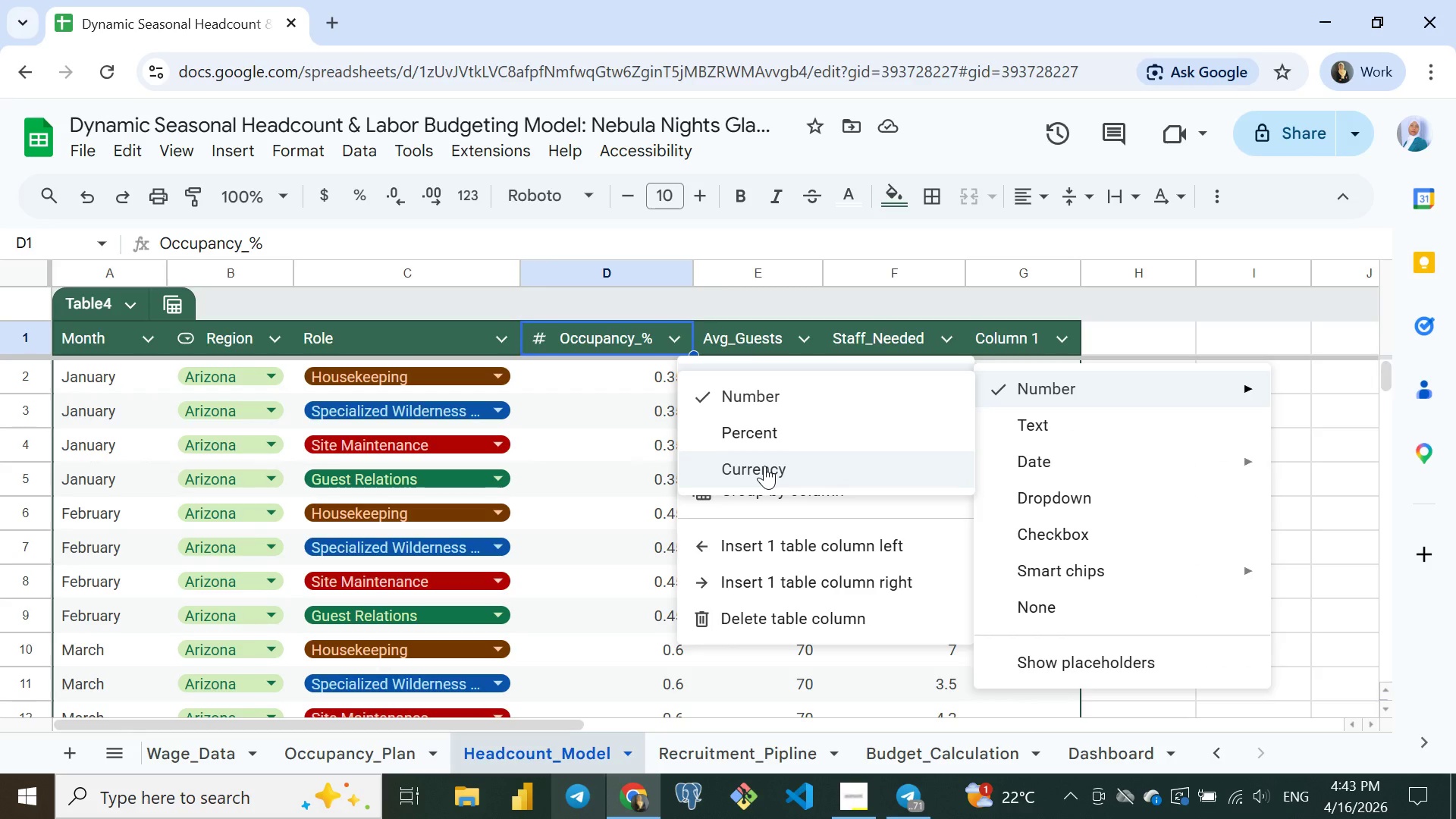 
left_click([1035, 388])
 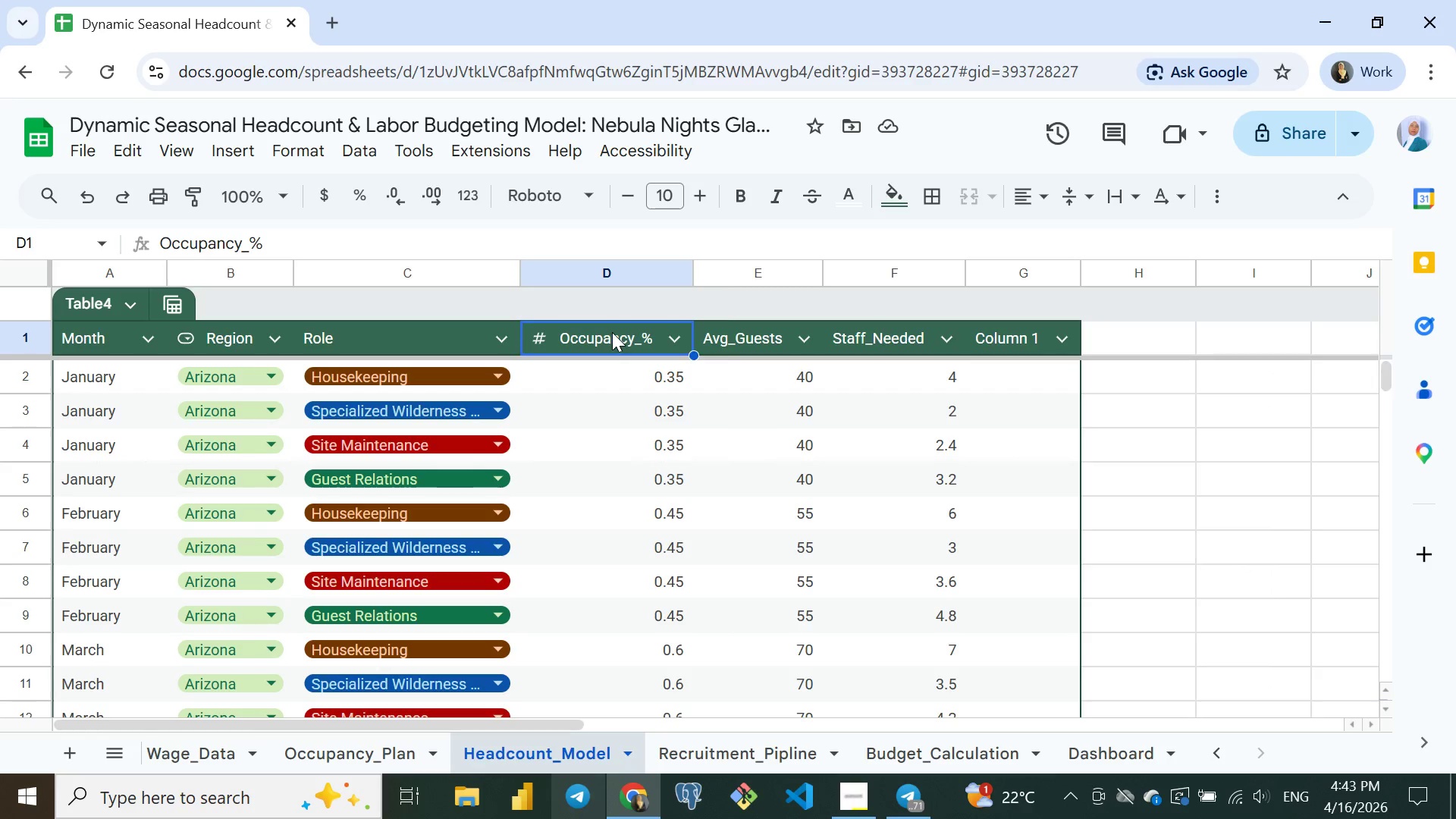 
left_click([612, 332])
 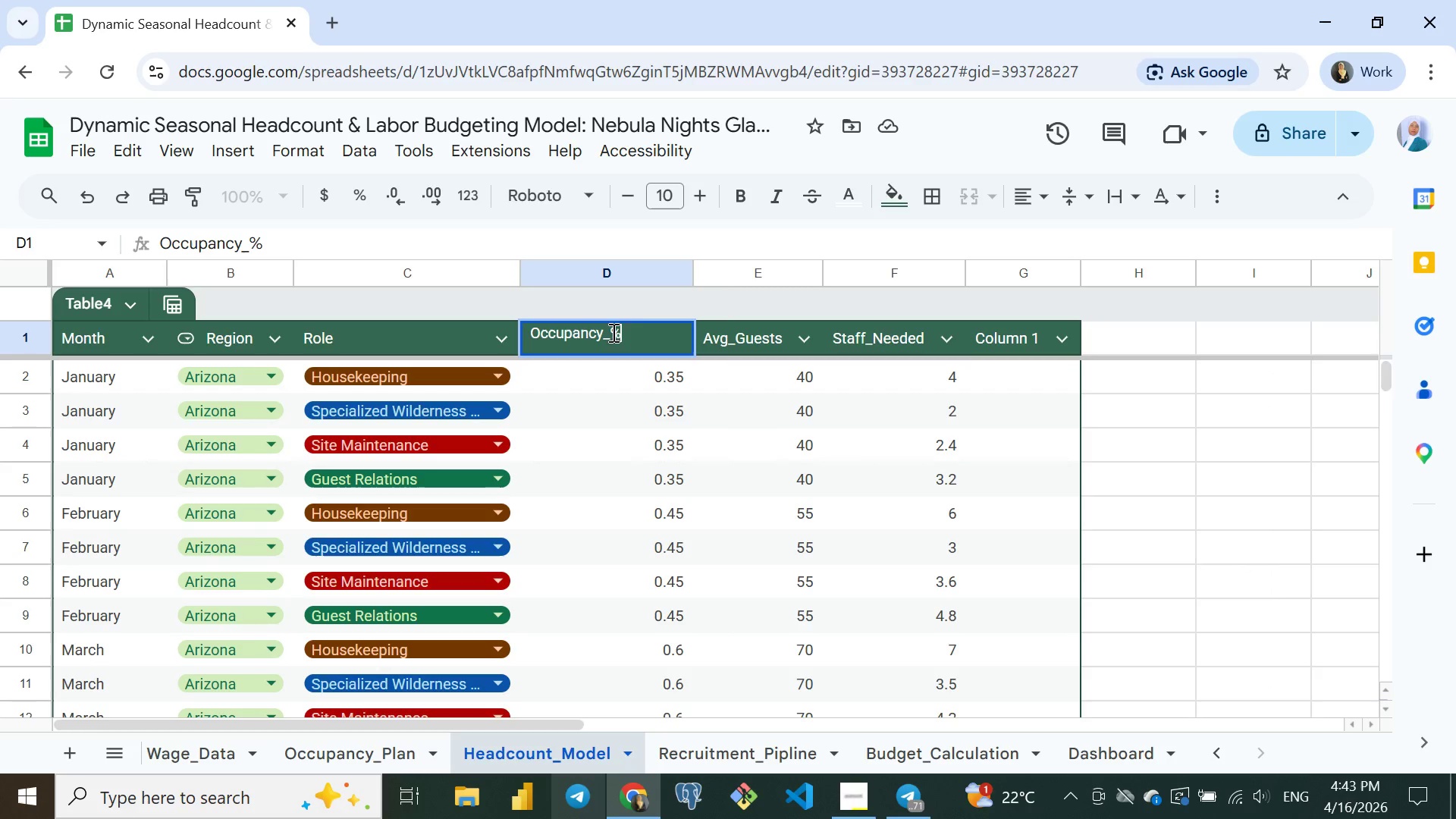 
double_click([612, 332])
 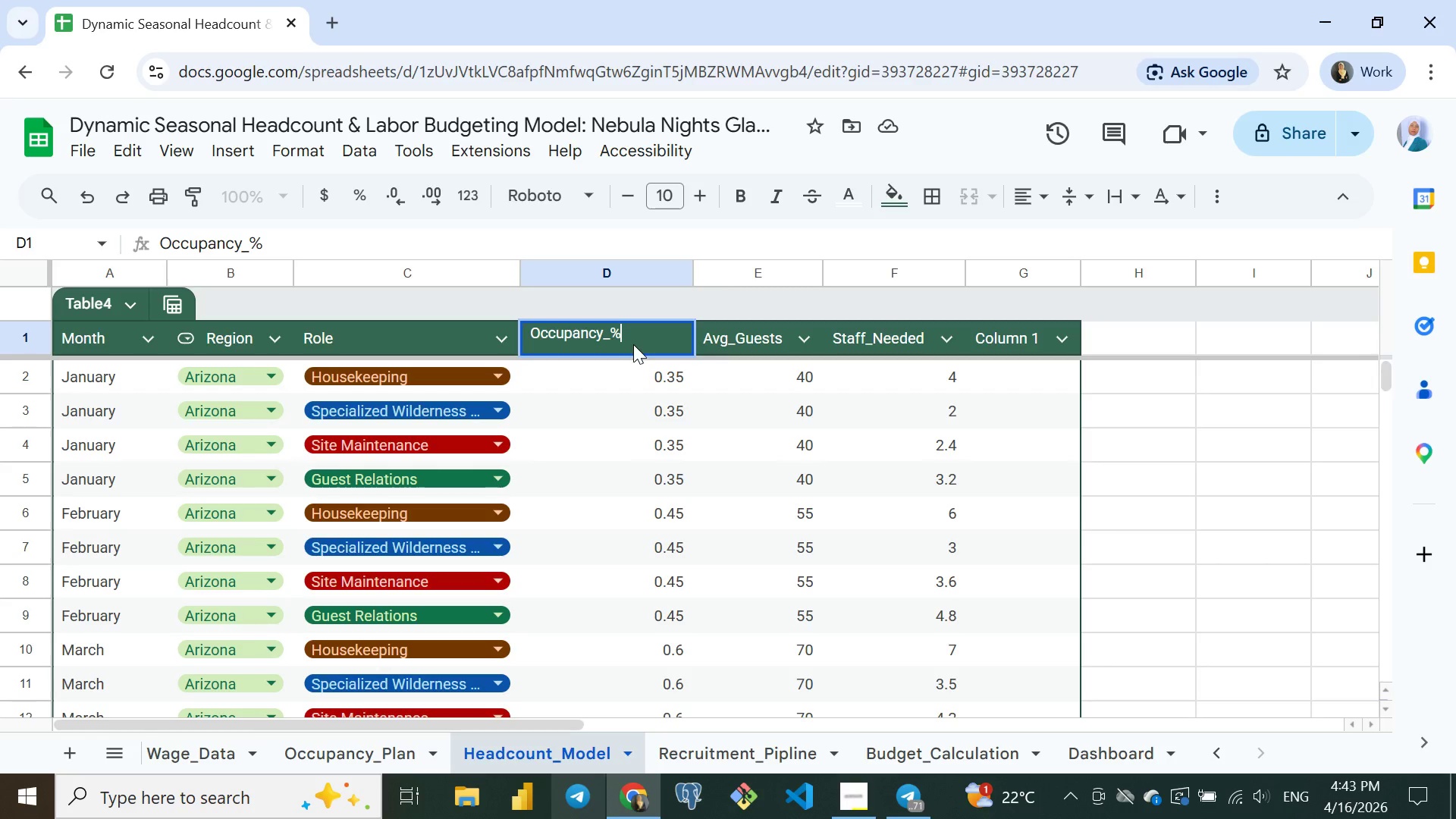 
wait(6.8)
 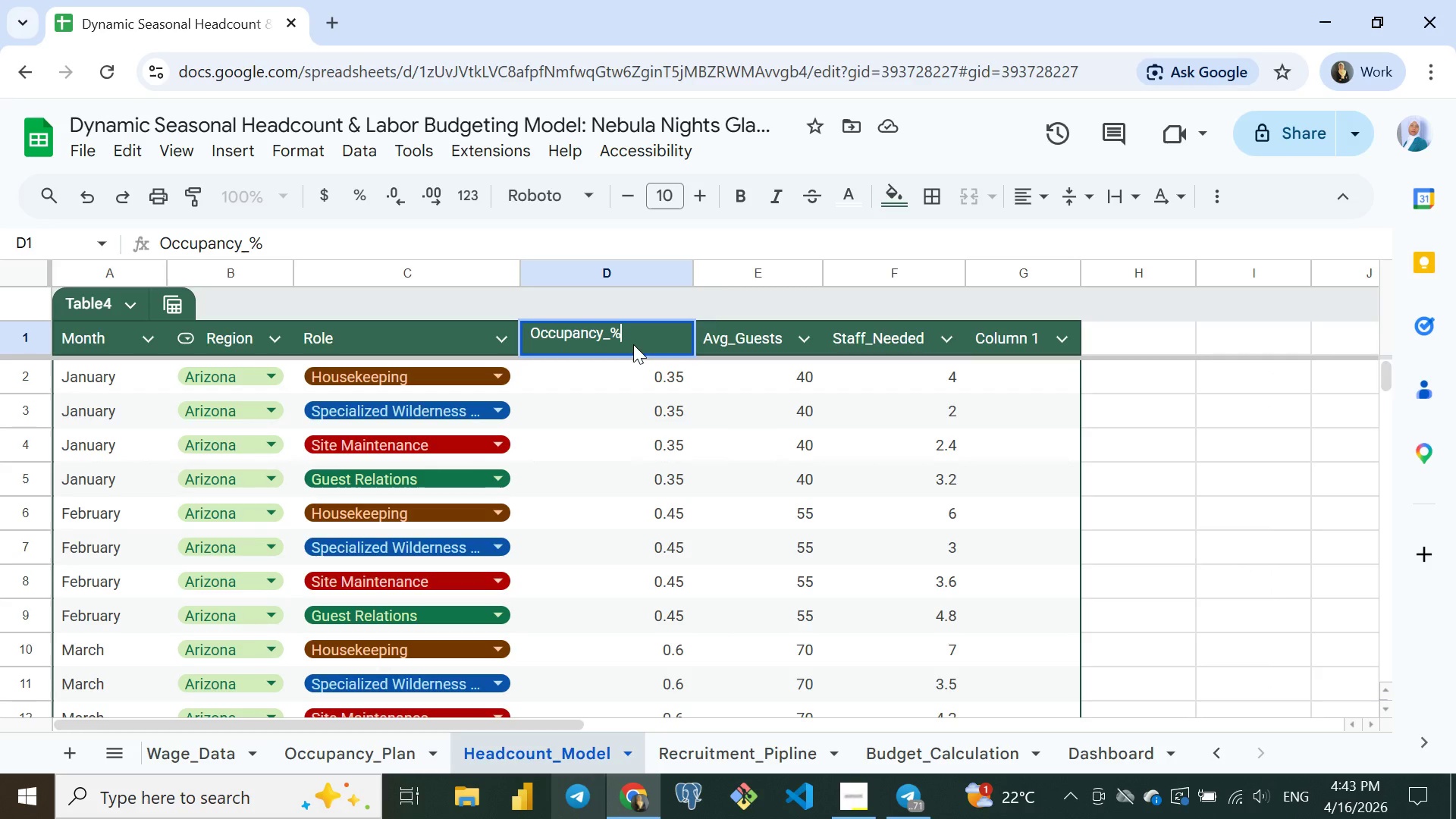 
key(Backspace)
 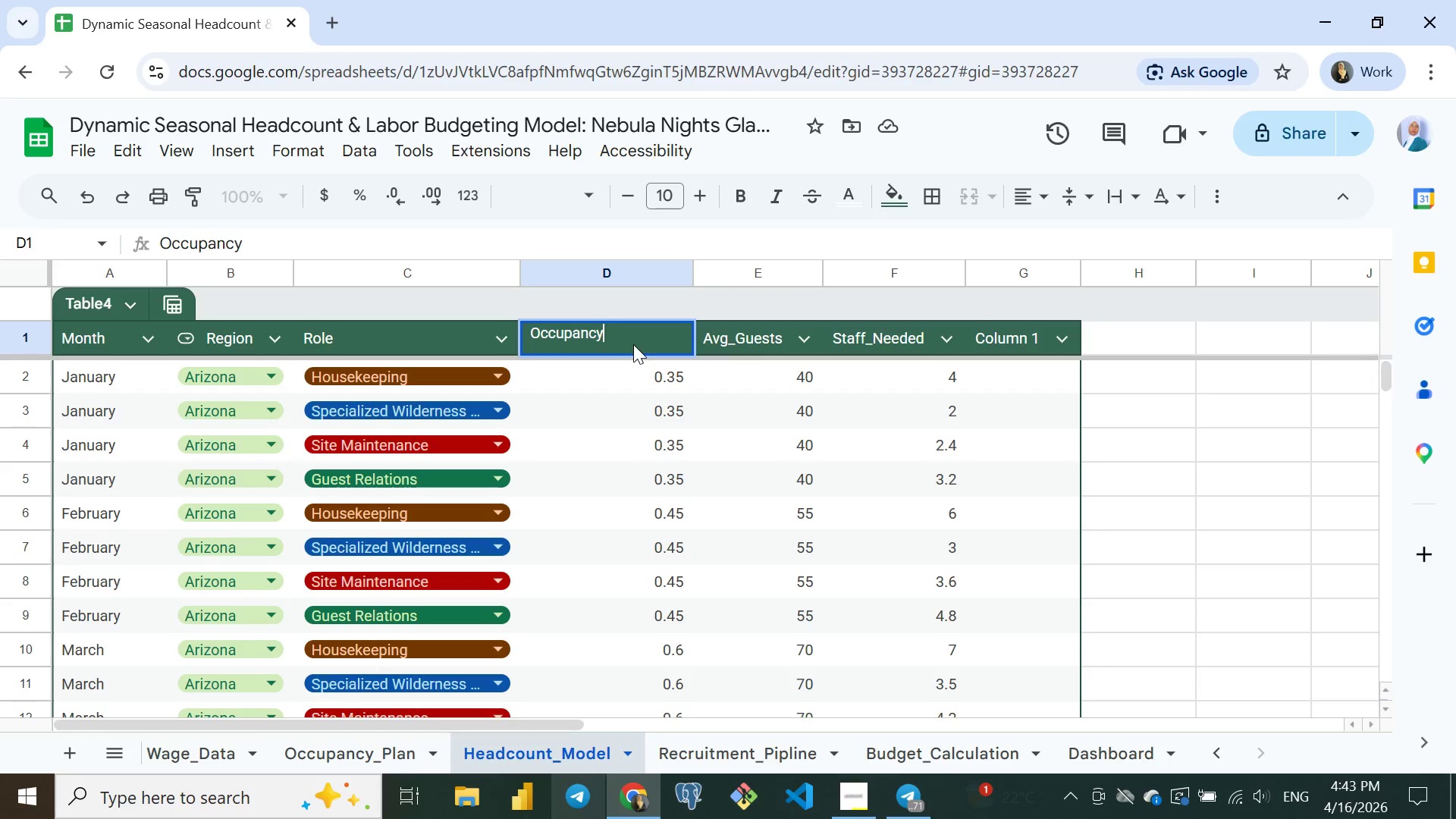 
key(Backspace)
 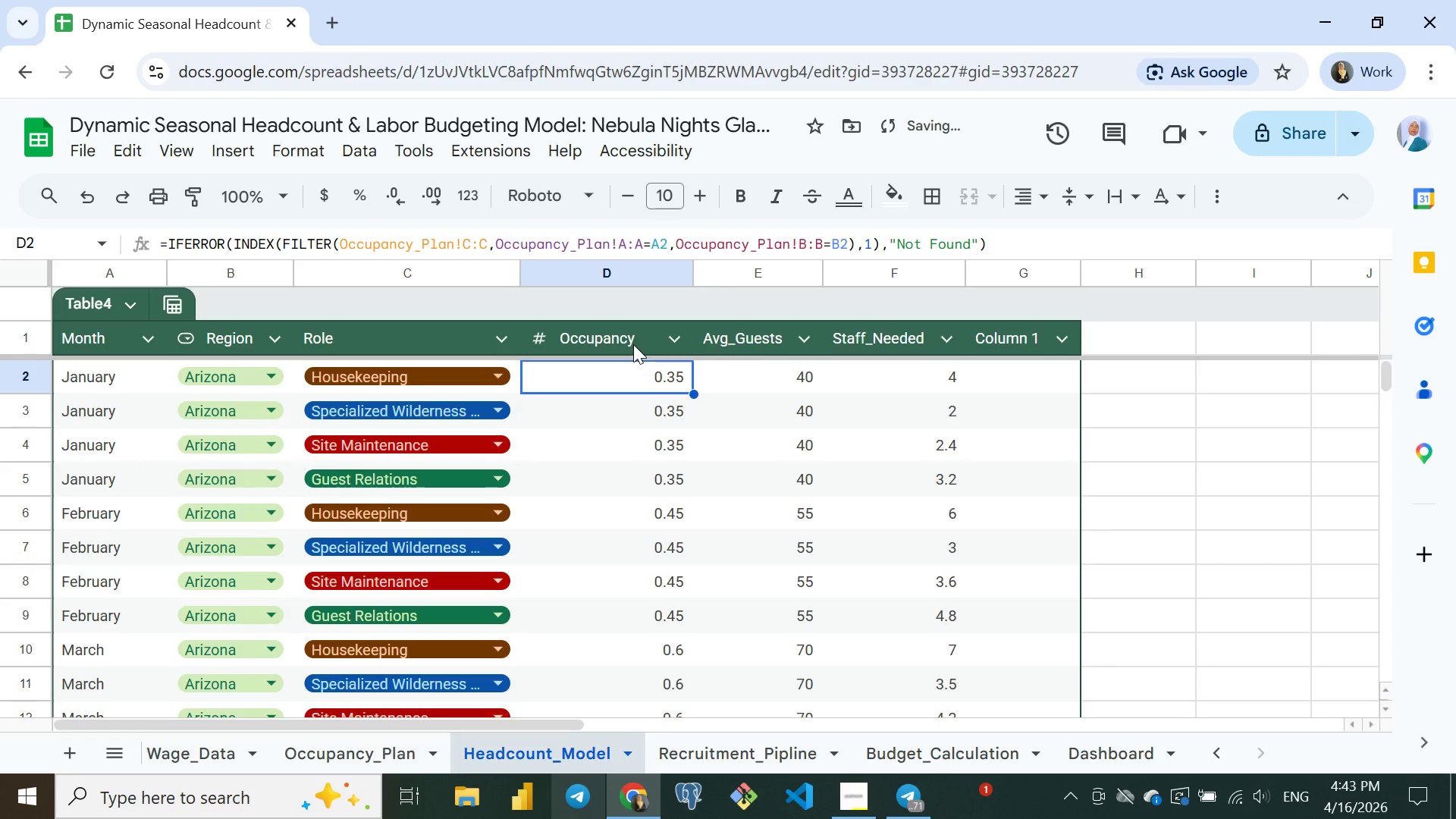 
key(Enter)
 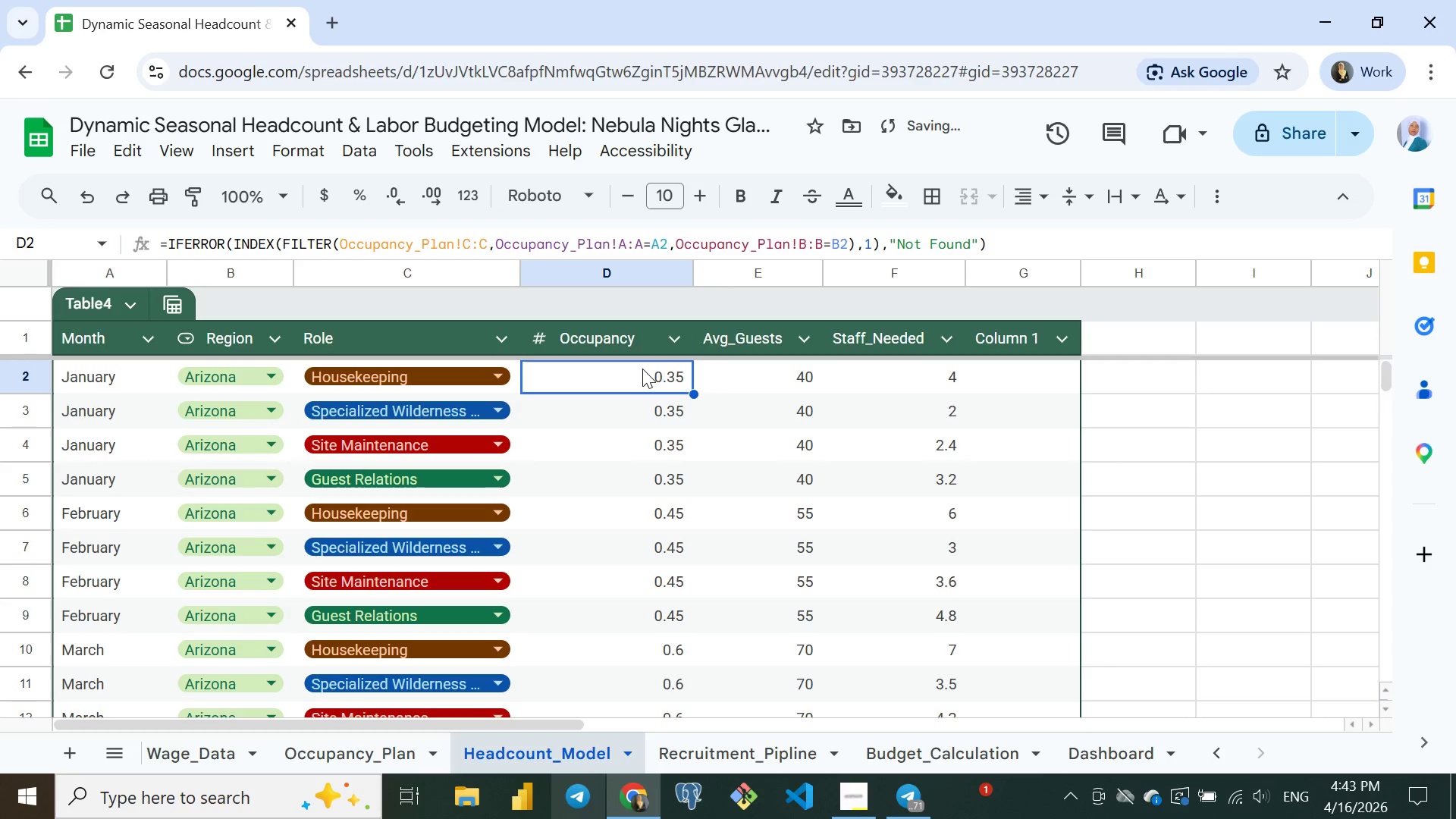 
left_click([642, 369])
 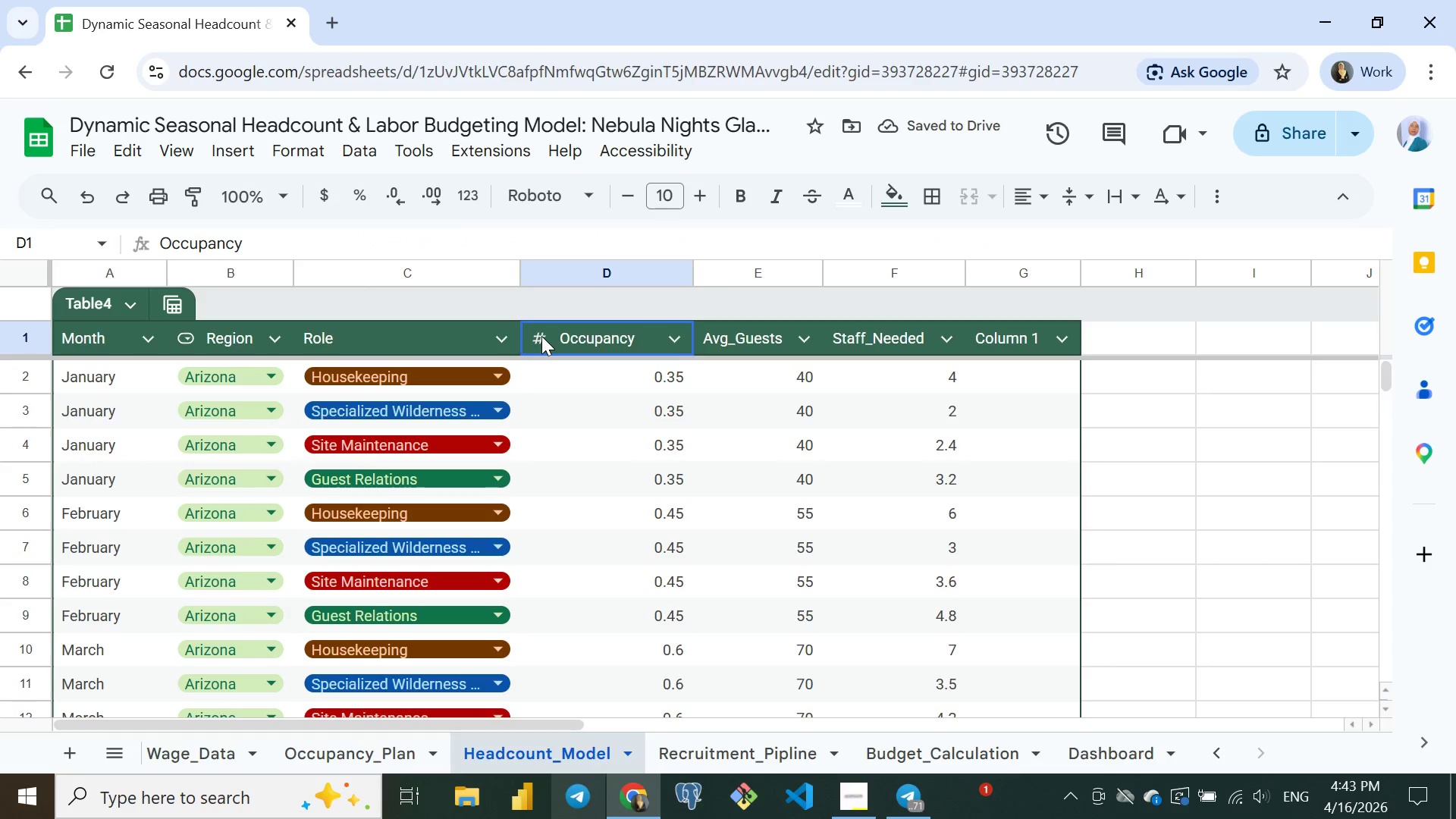 
left_click([541, 336])
 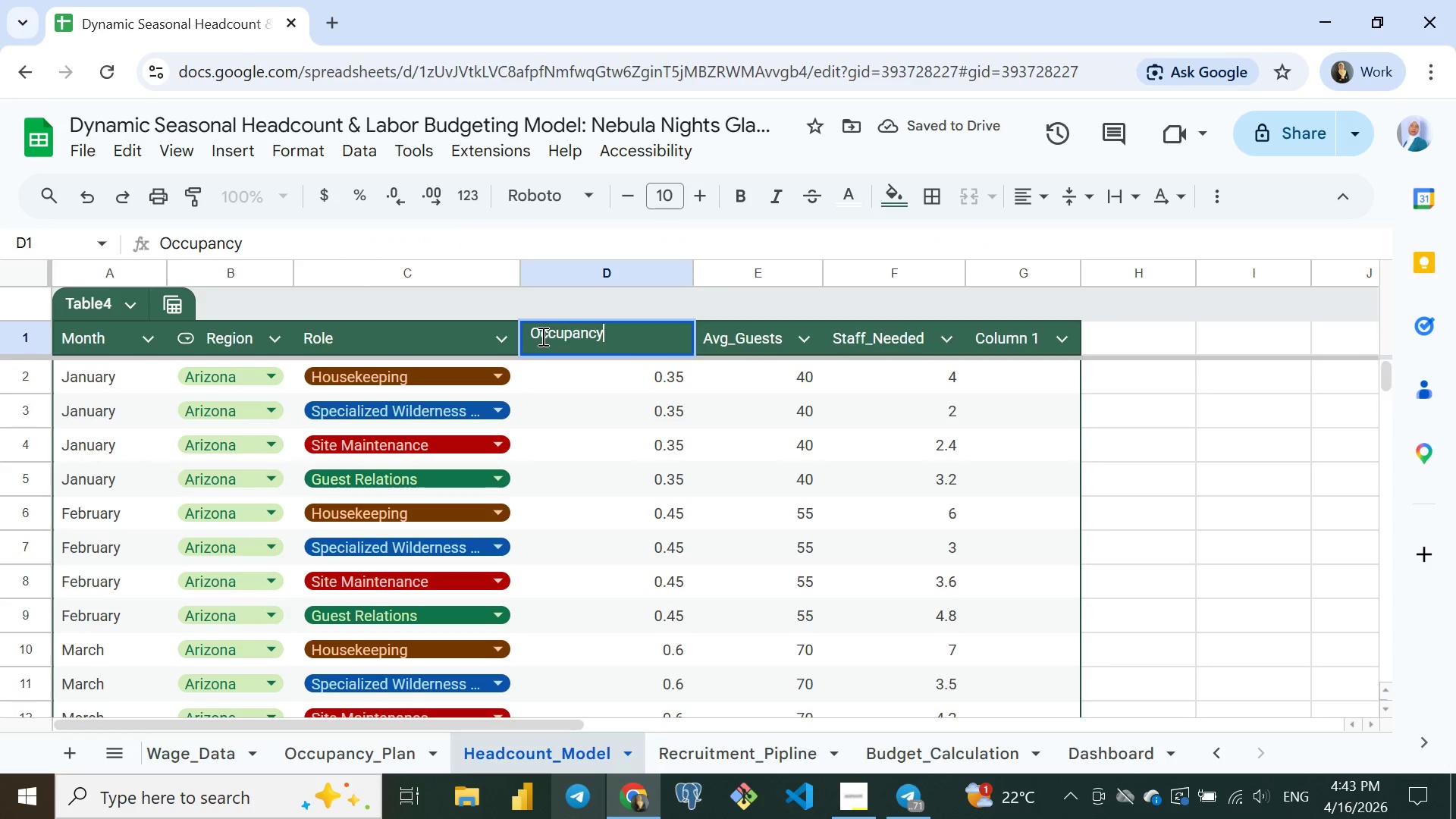 
double_click([541, 336])
 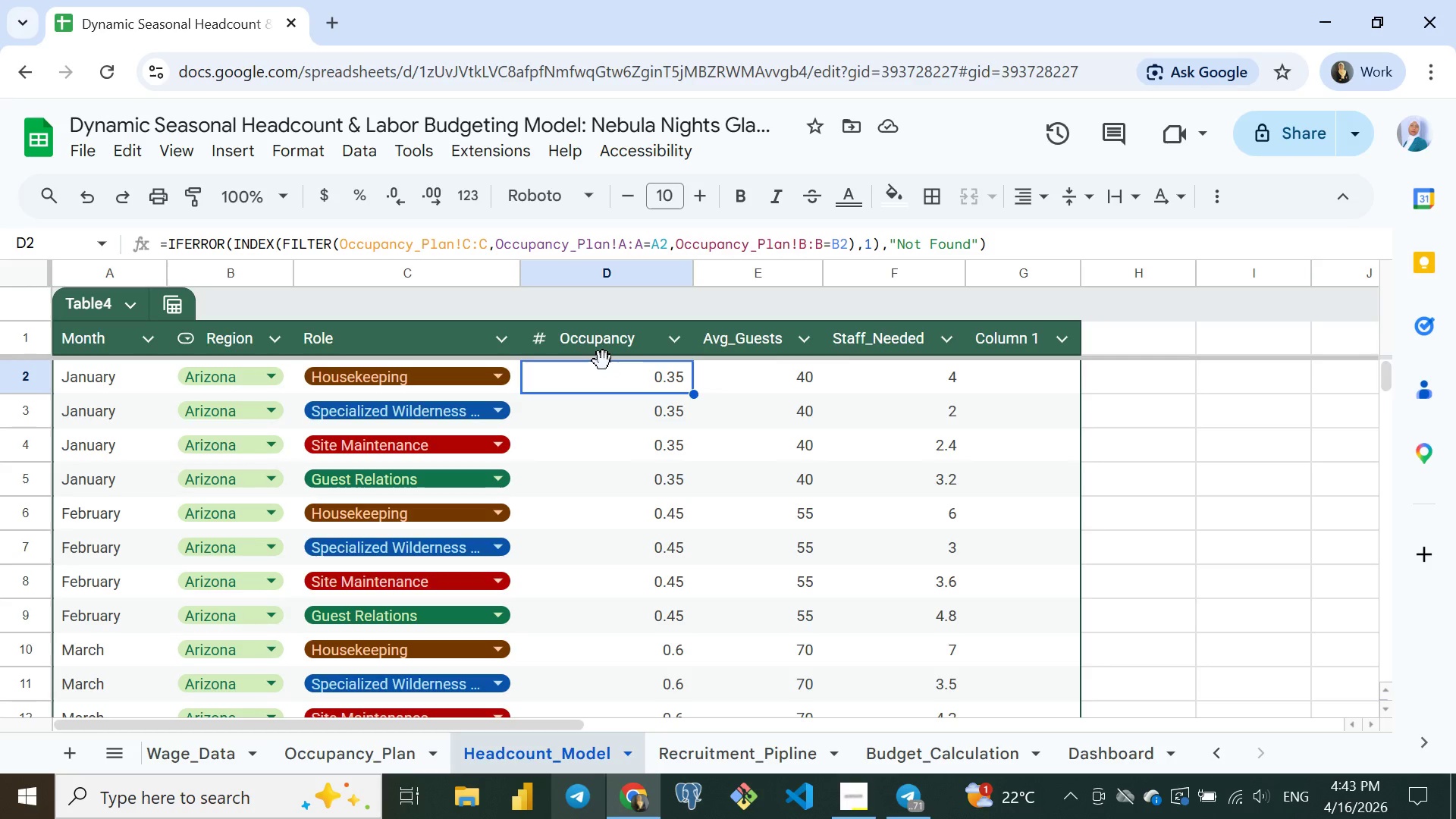 
key(Enter)
 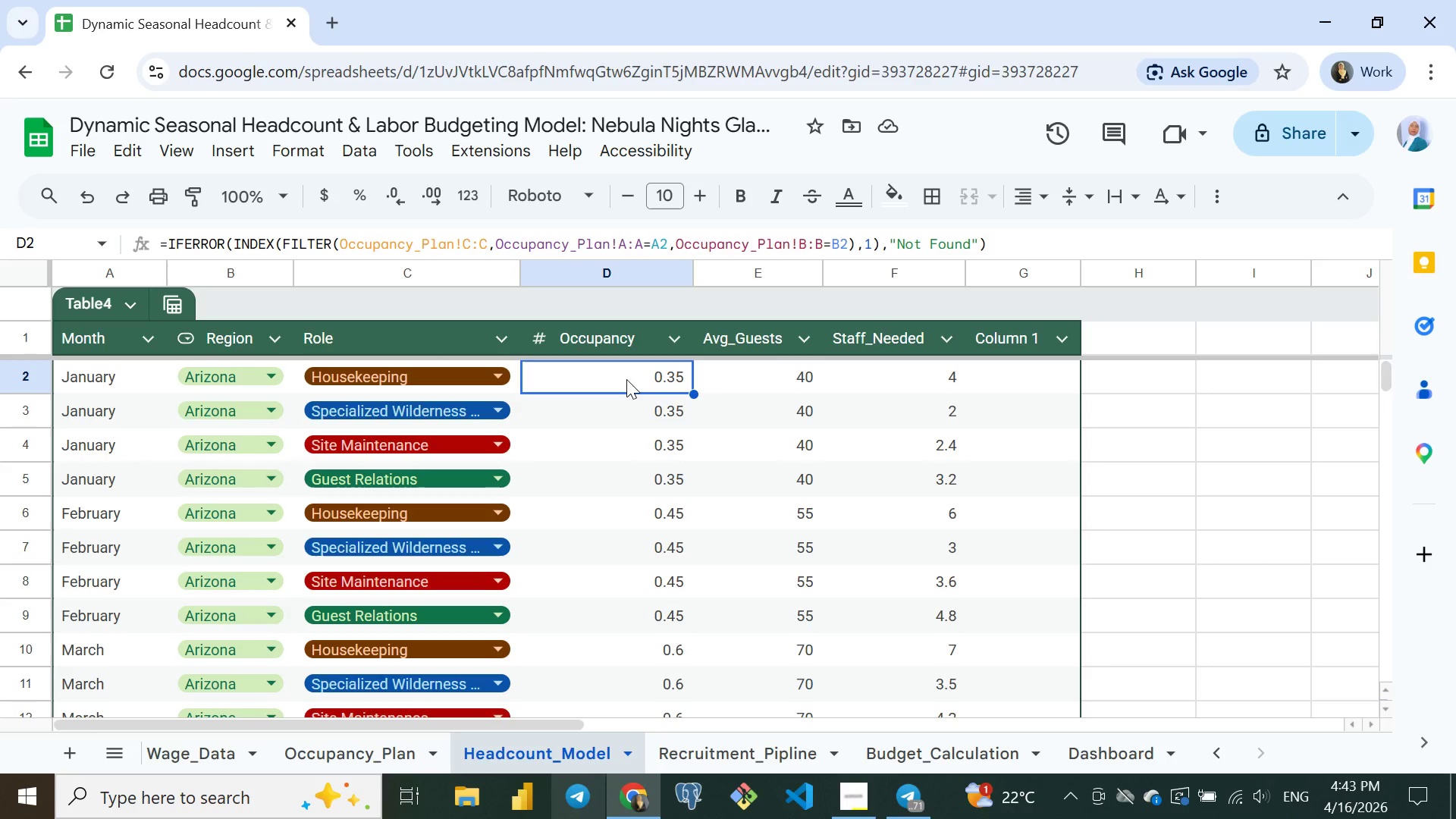 
left_click([626, 379])
 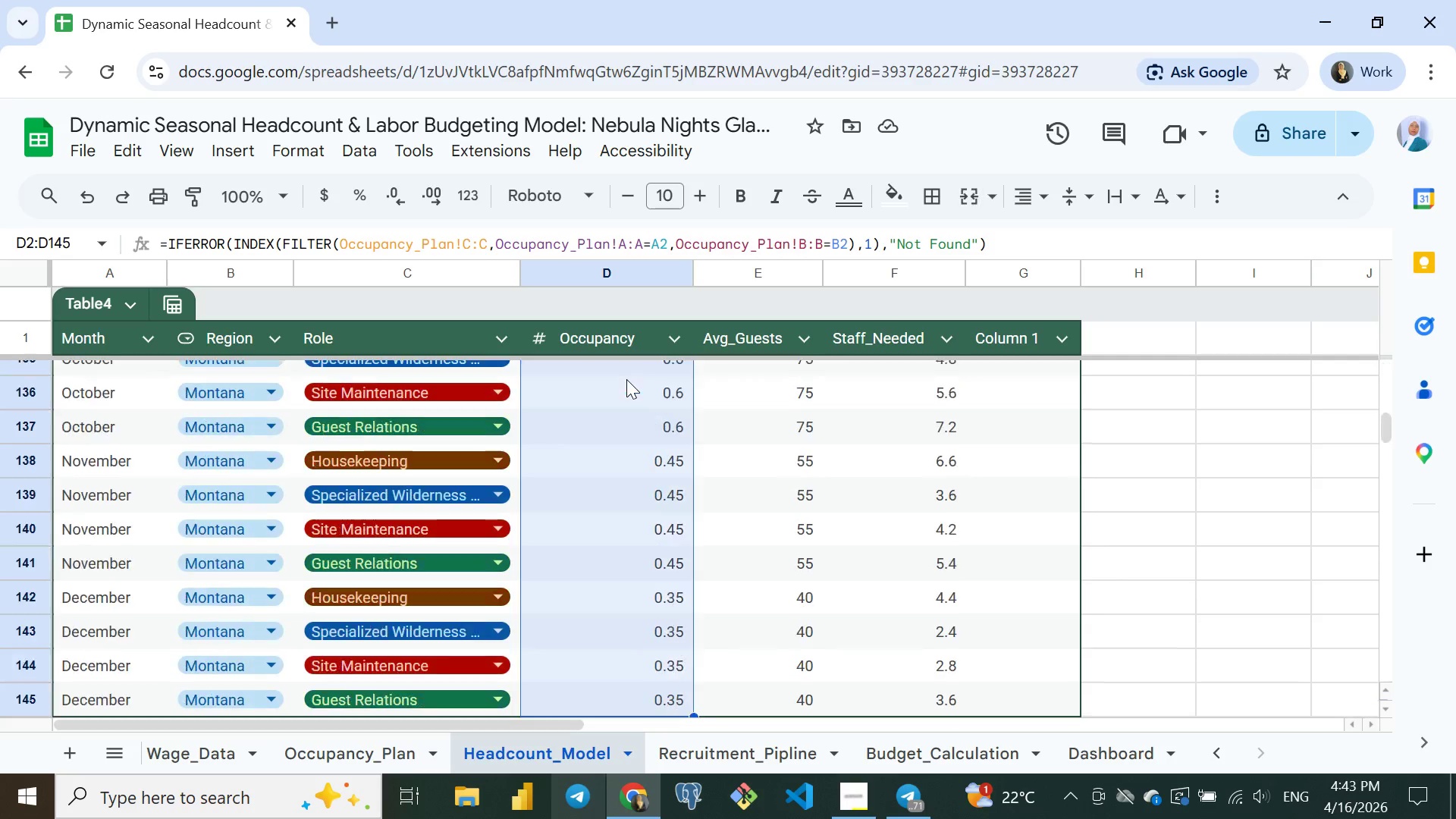 
key(Control+Shift+ArrowDown)
 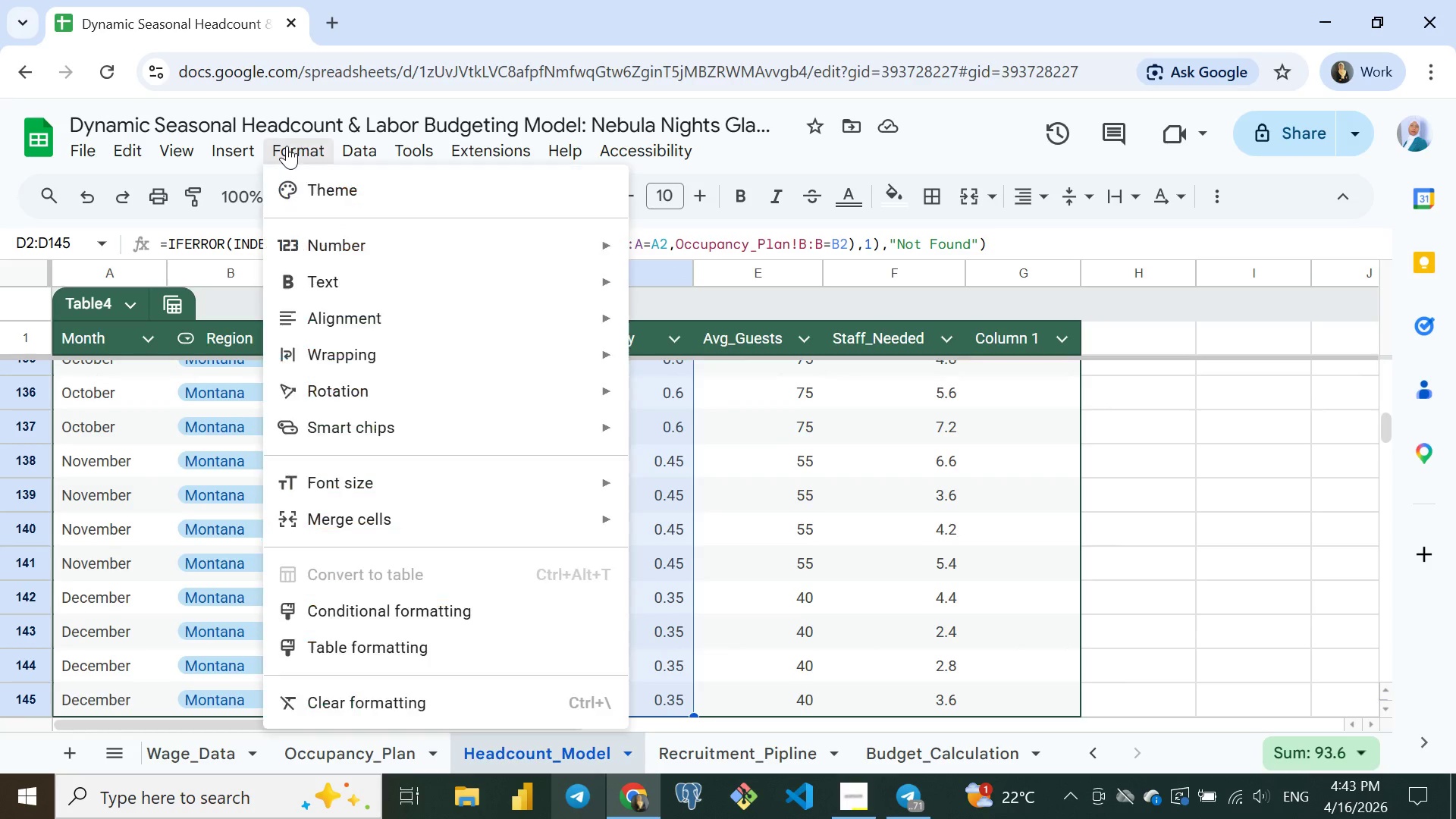 
left_click([287, 146])
 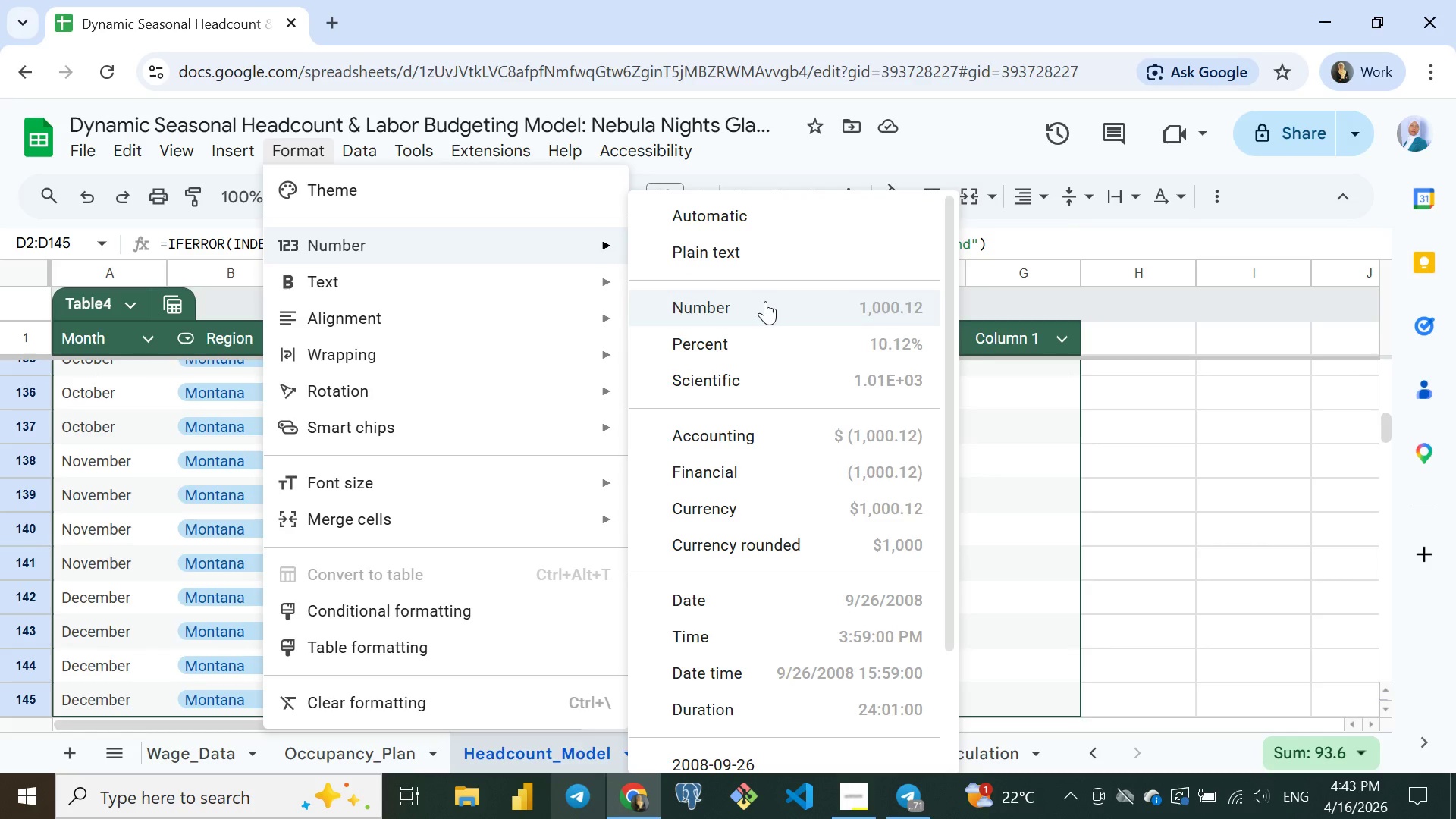 
wait(6.88)
 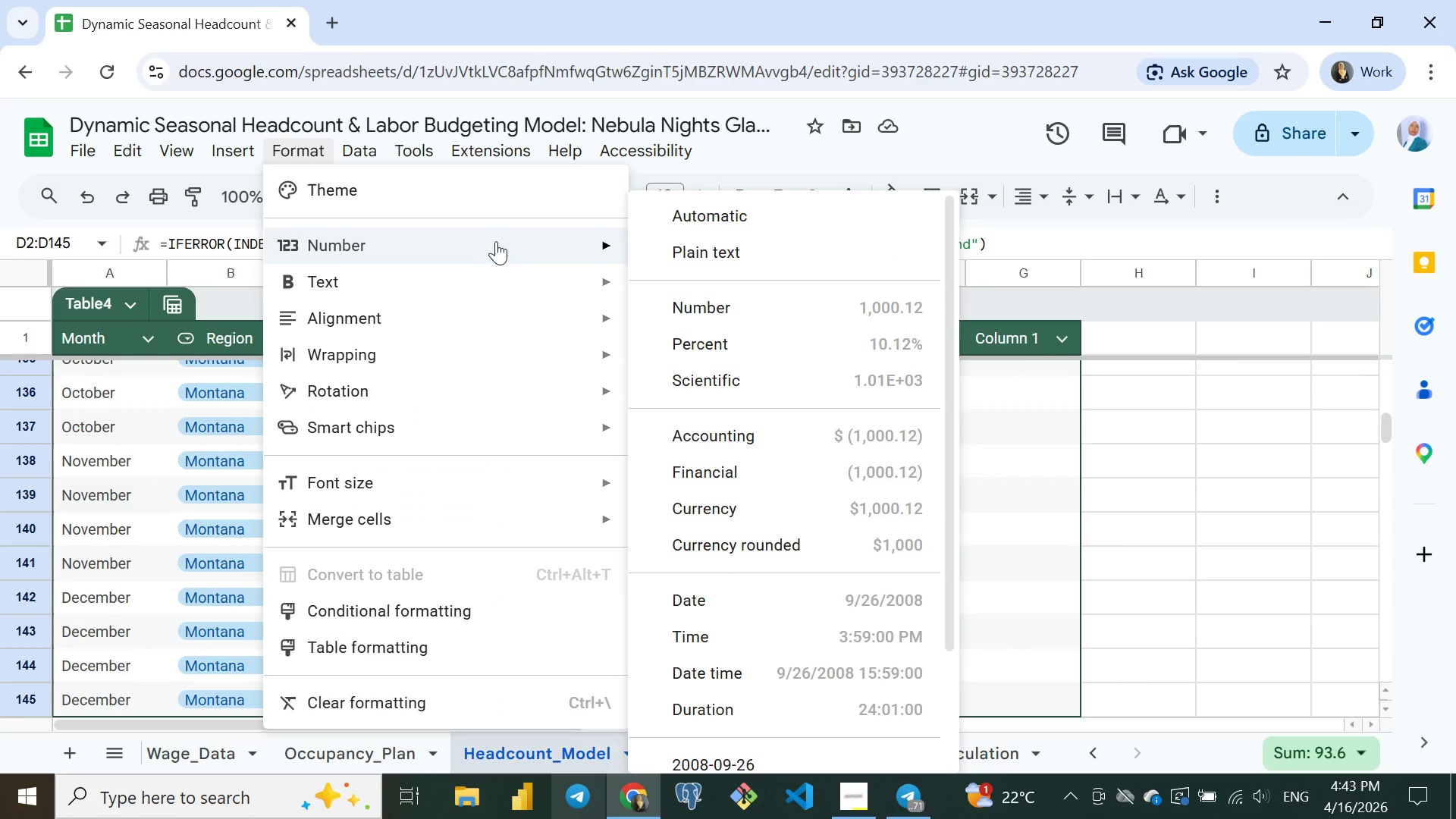 
mouse_move([794, 471])
 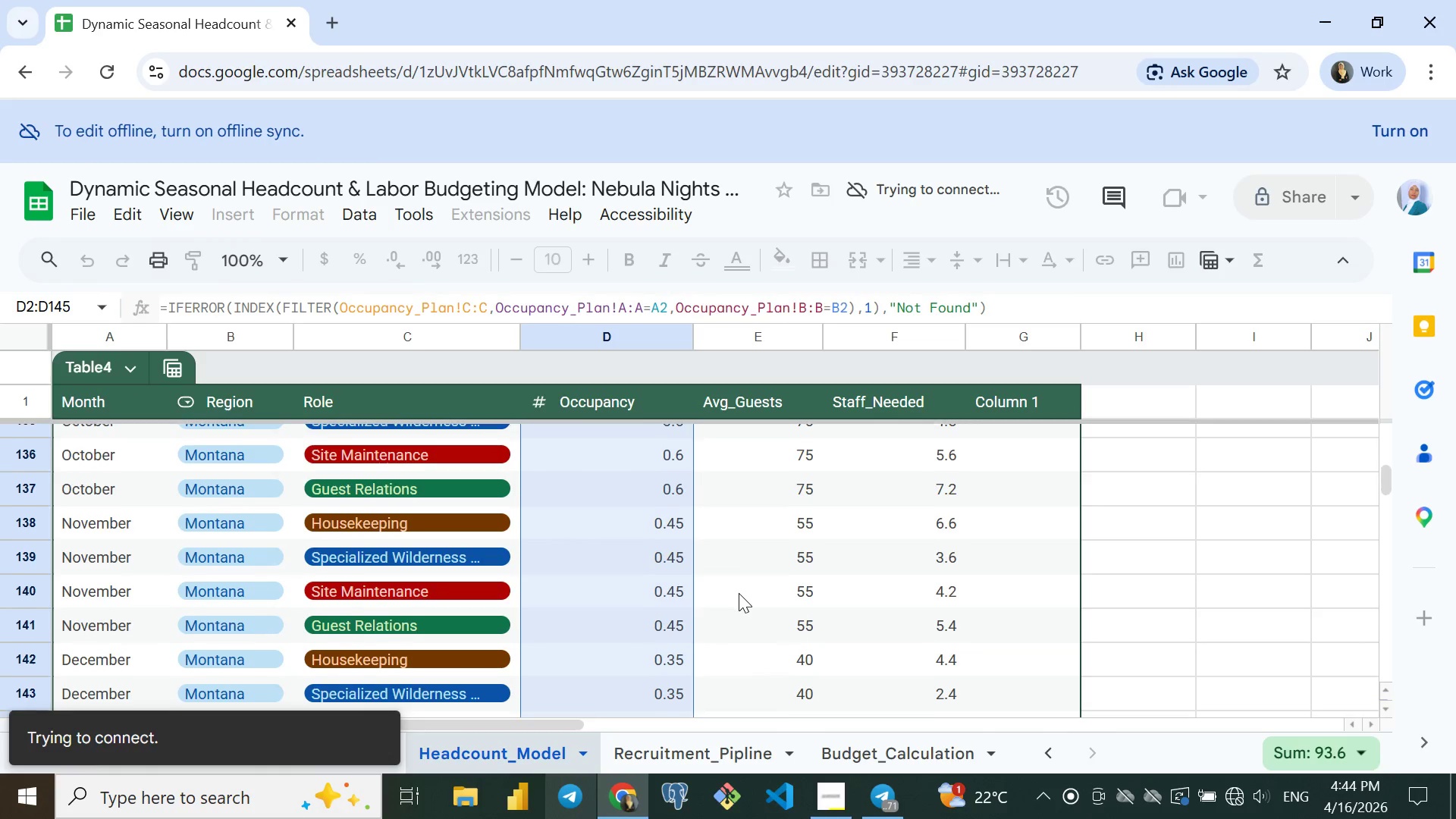 
wait(11.59)
 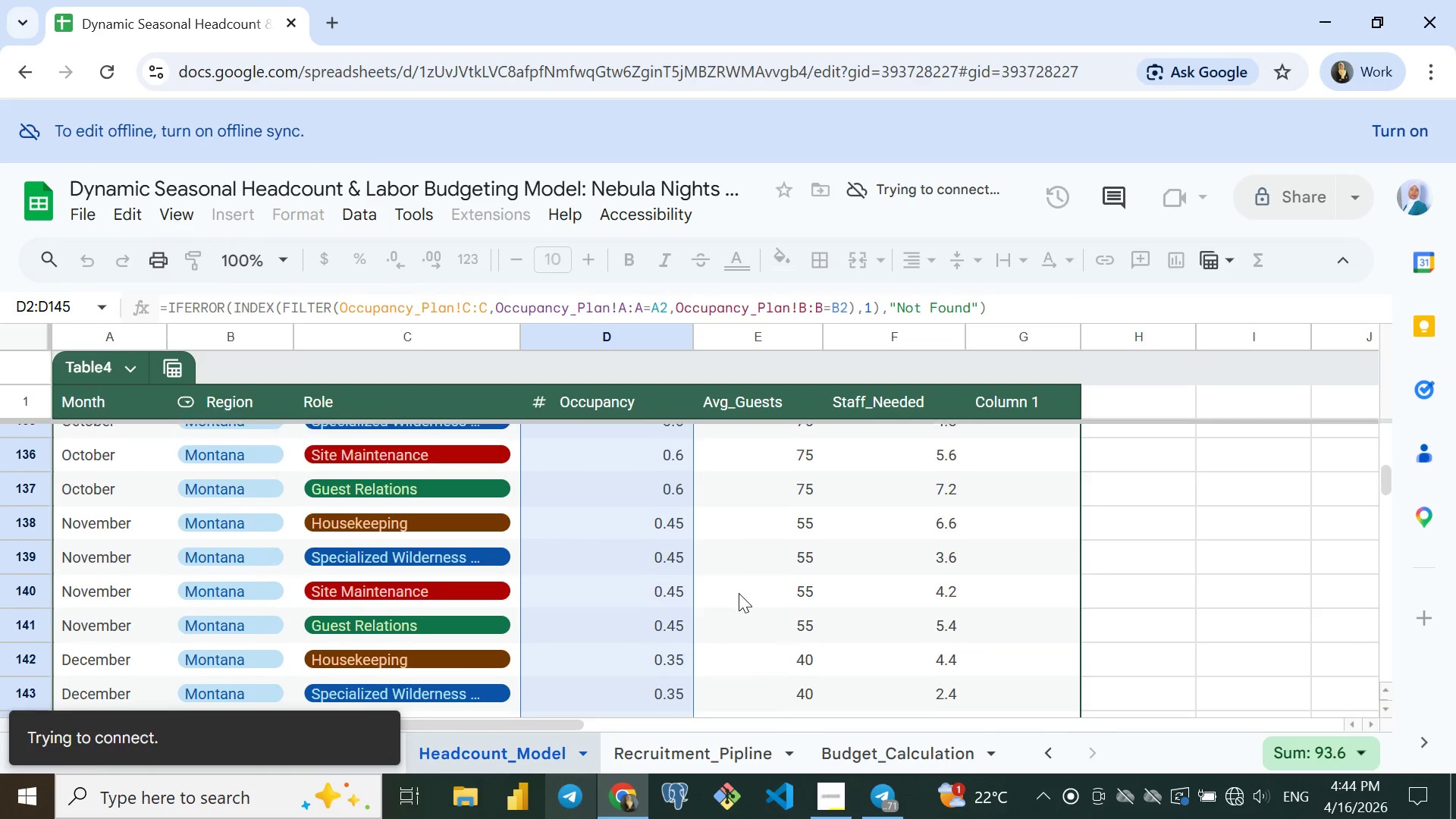 
key(Alt+AltLeft)
 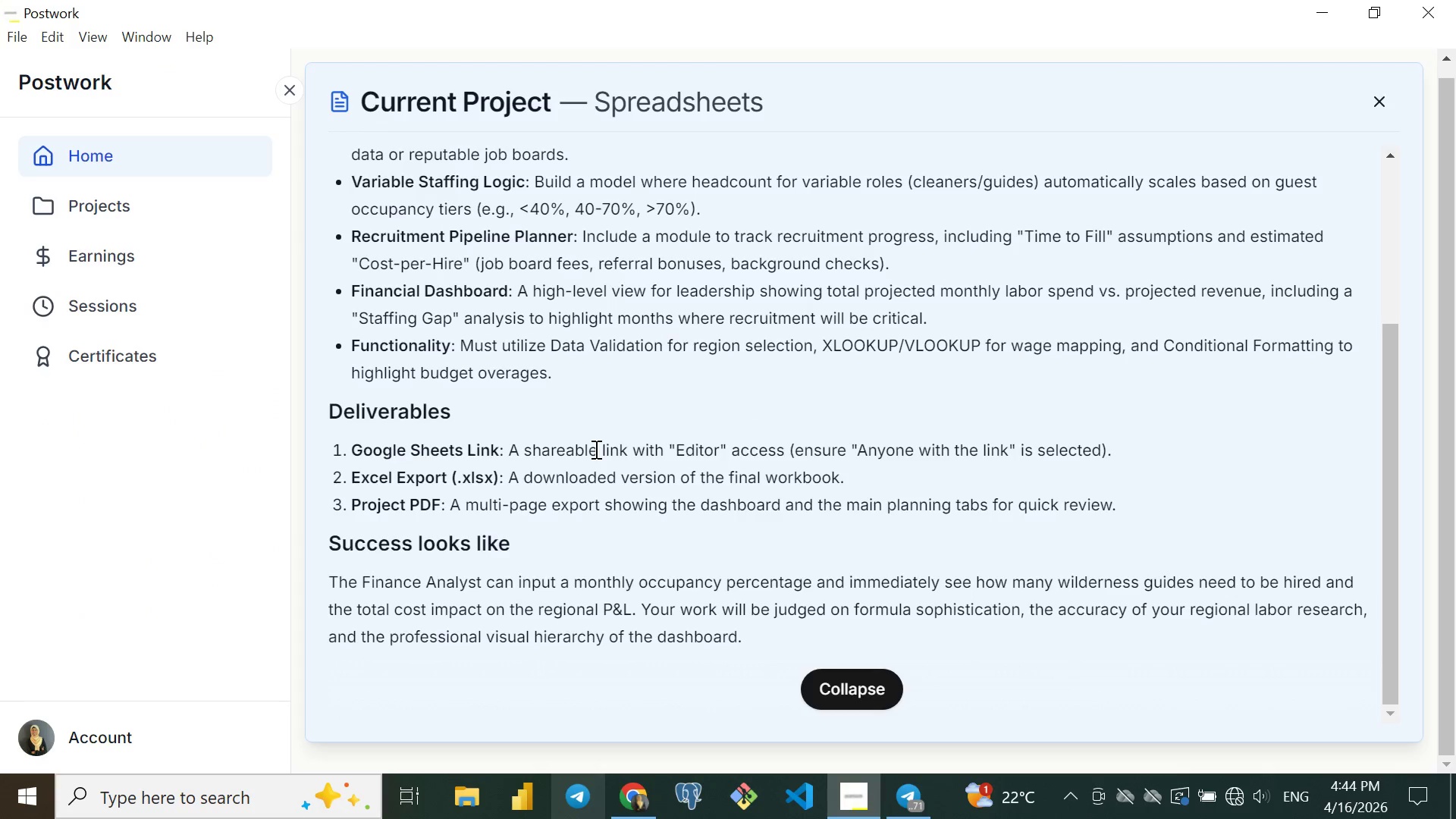 
key(Alt+Tab)